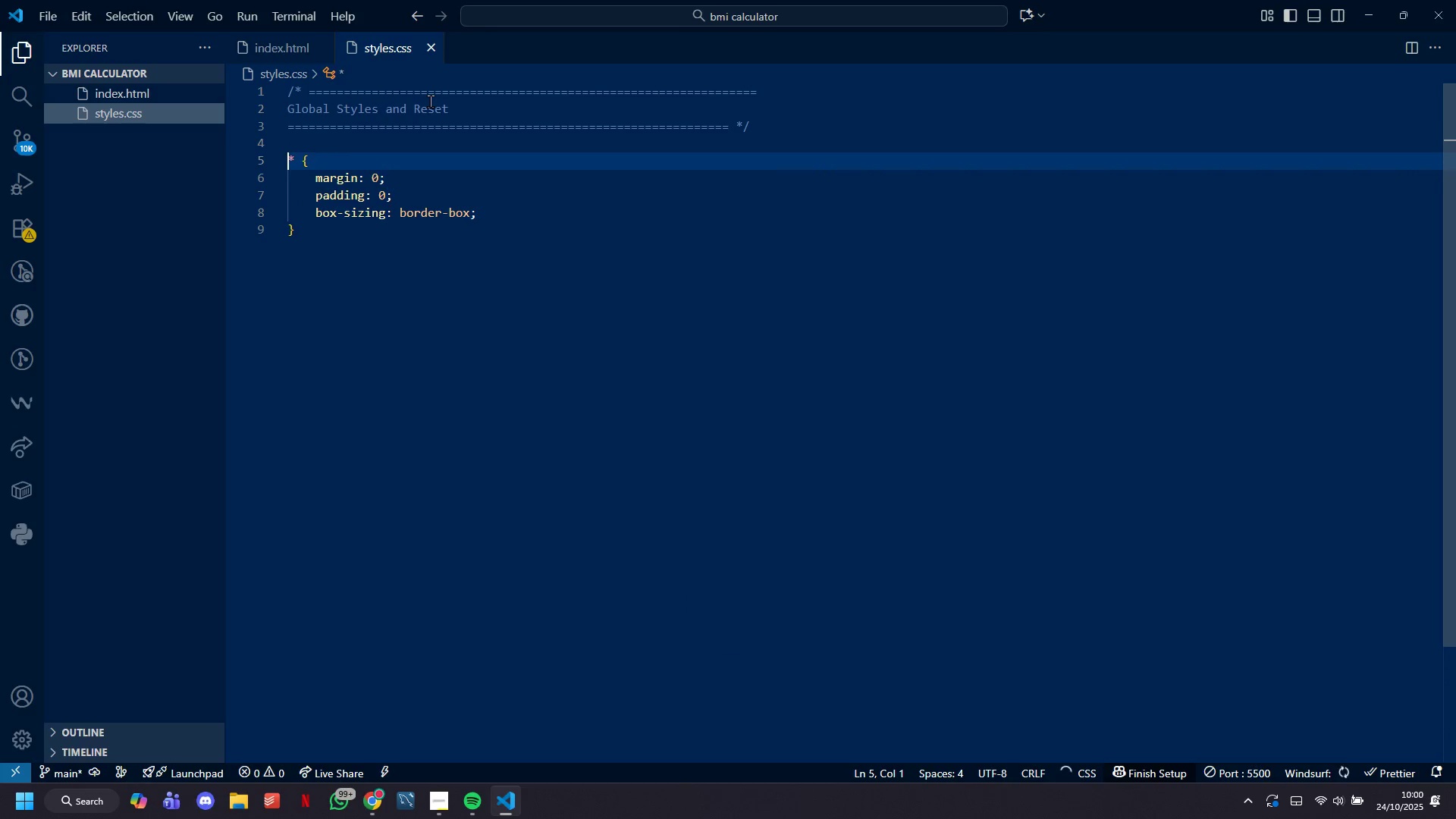 
key(ArrowDown)
 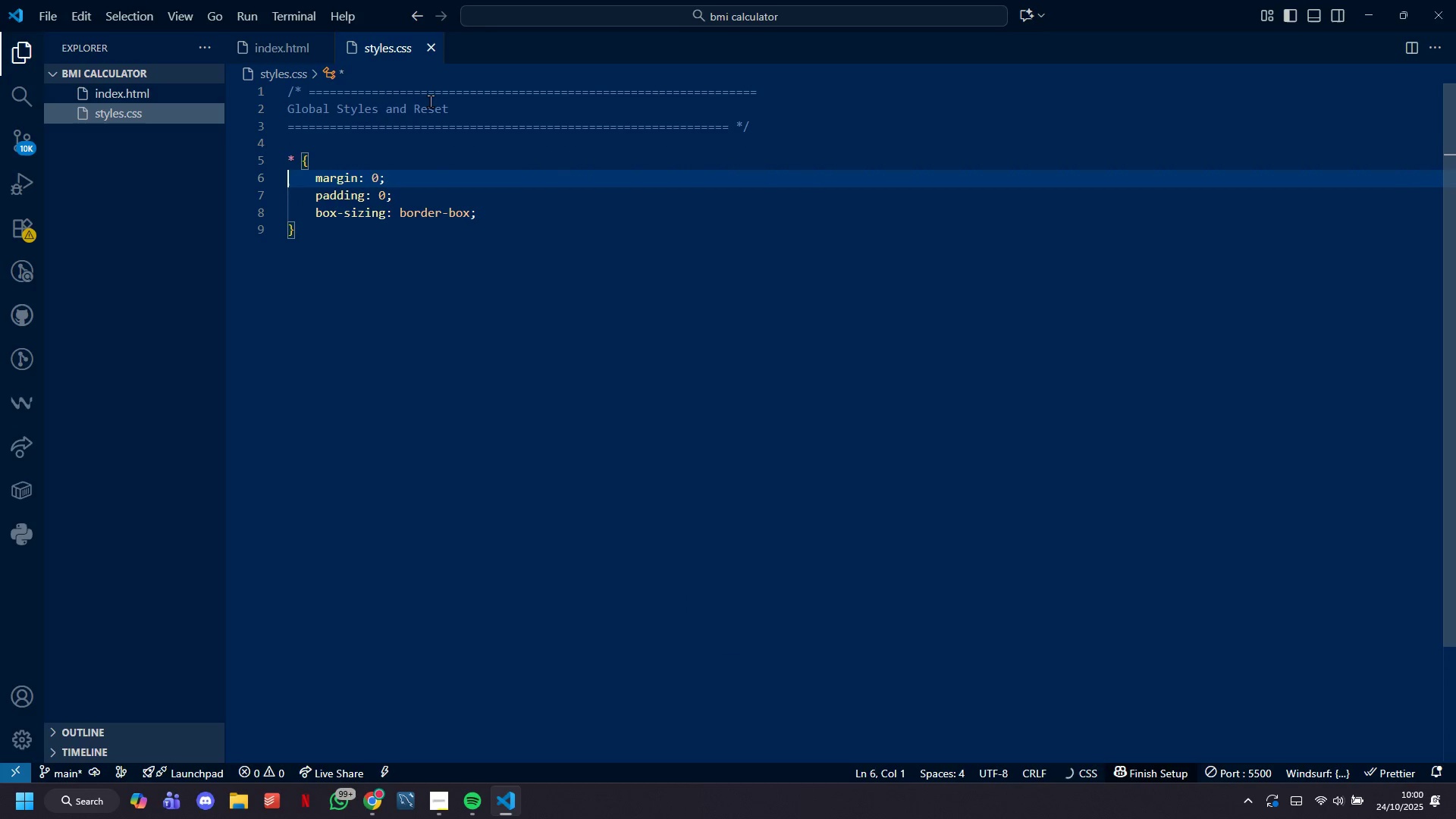 
hold_key(key=ArrowRight, duration=0.66)
 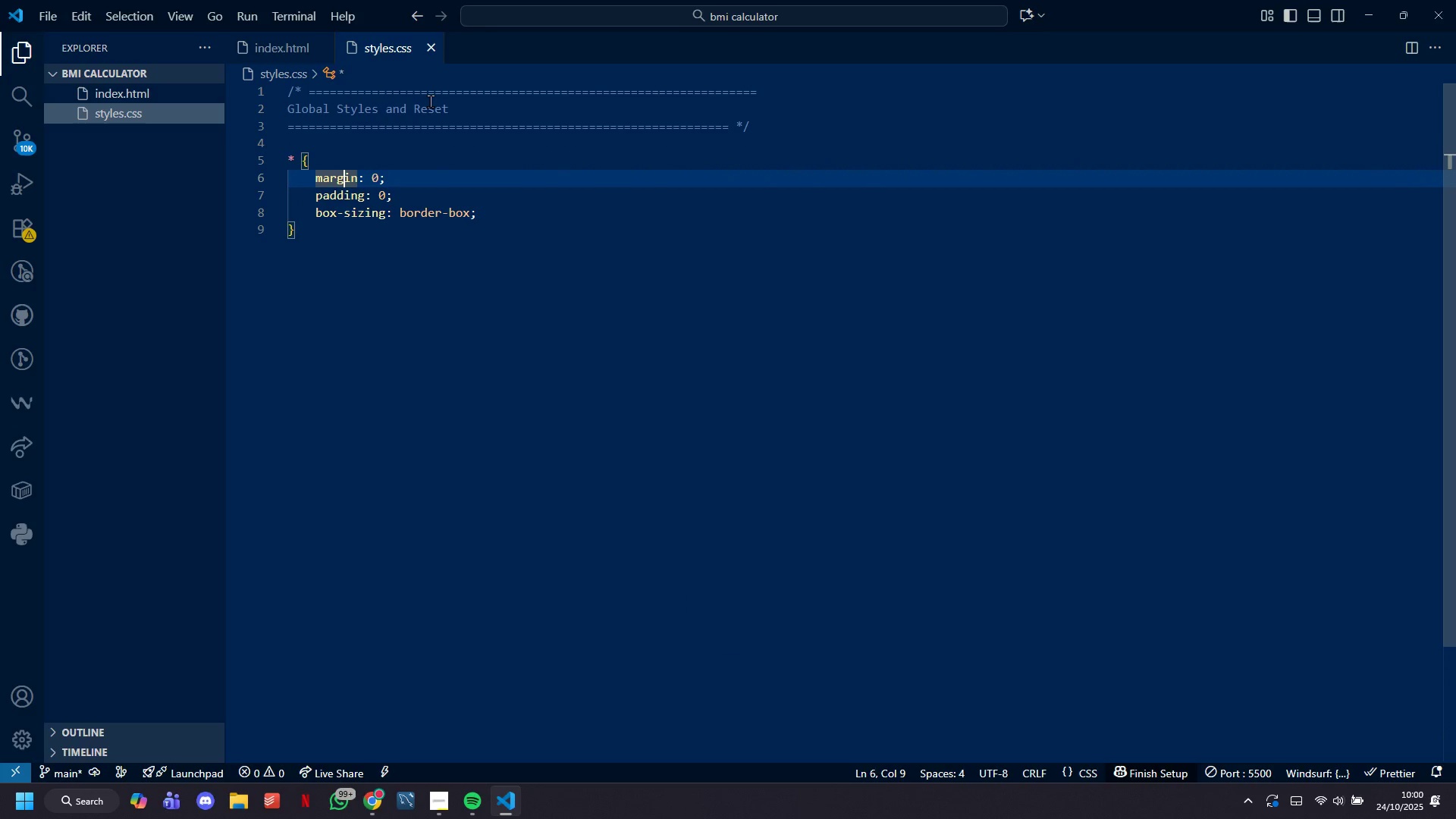 
hold_key(key=ArrowRight, duration=0.44)
 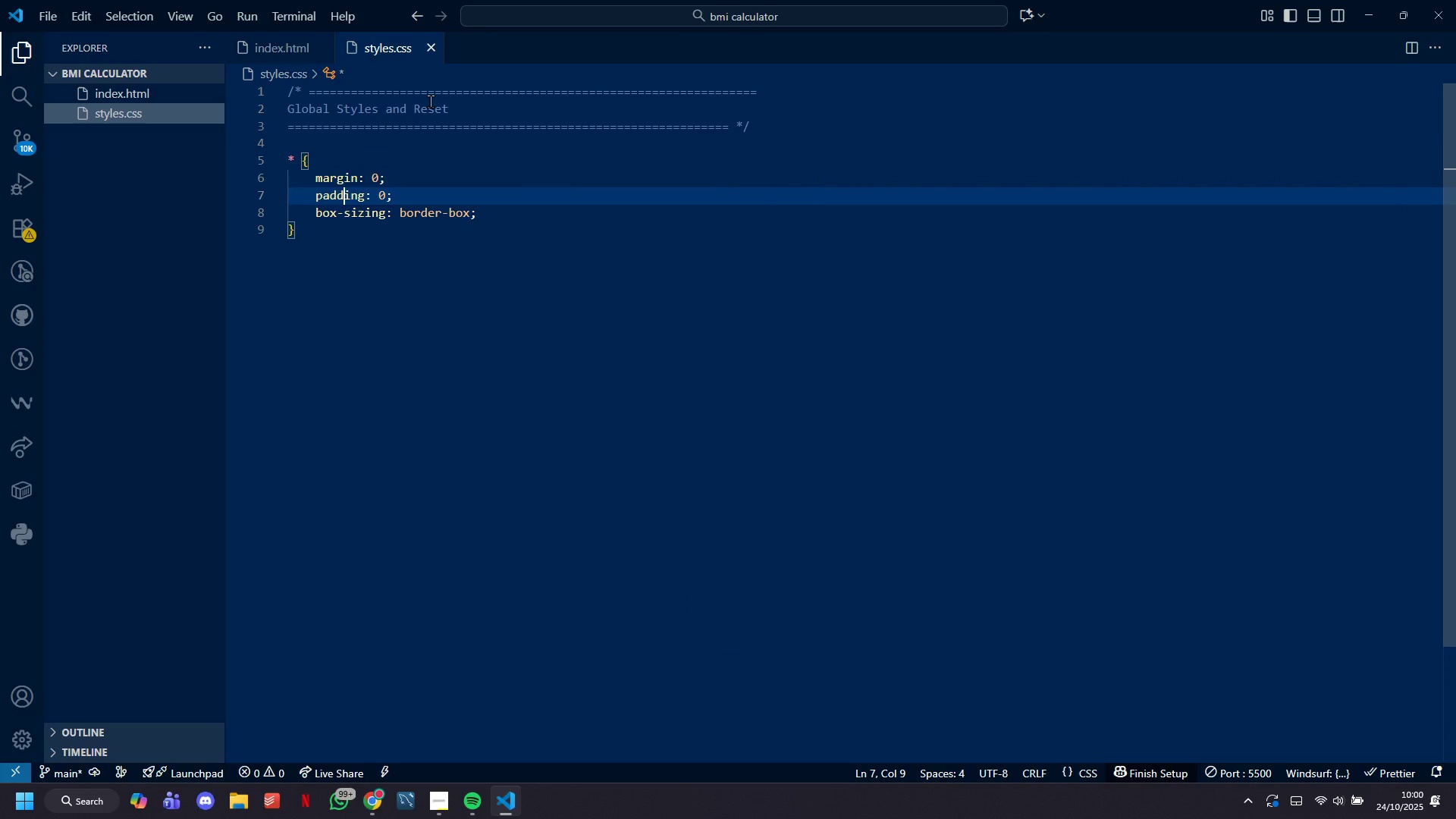 
key(ArrowDown)
 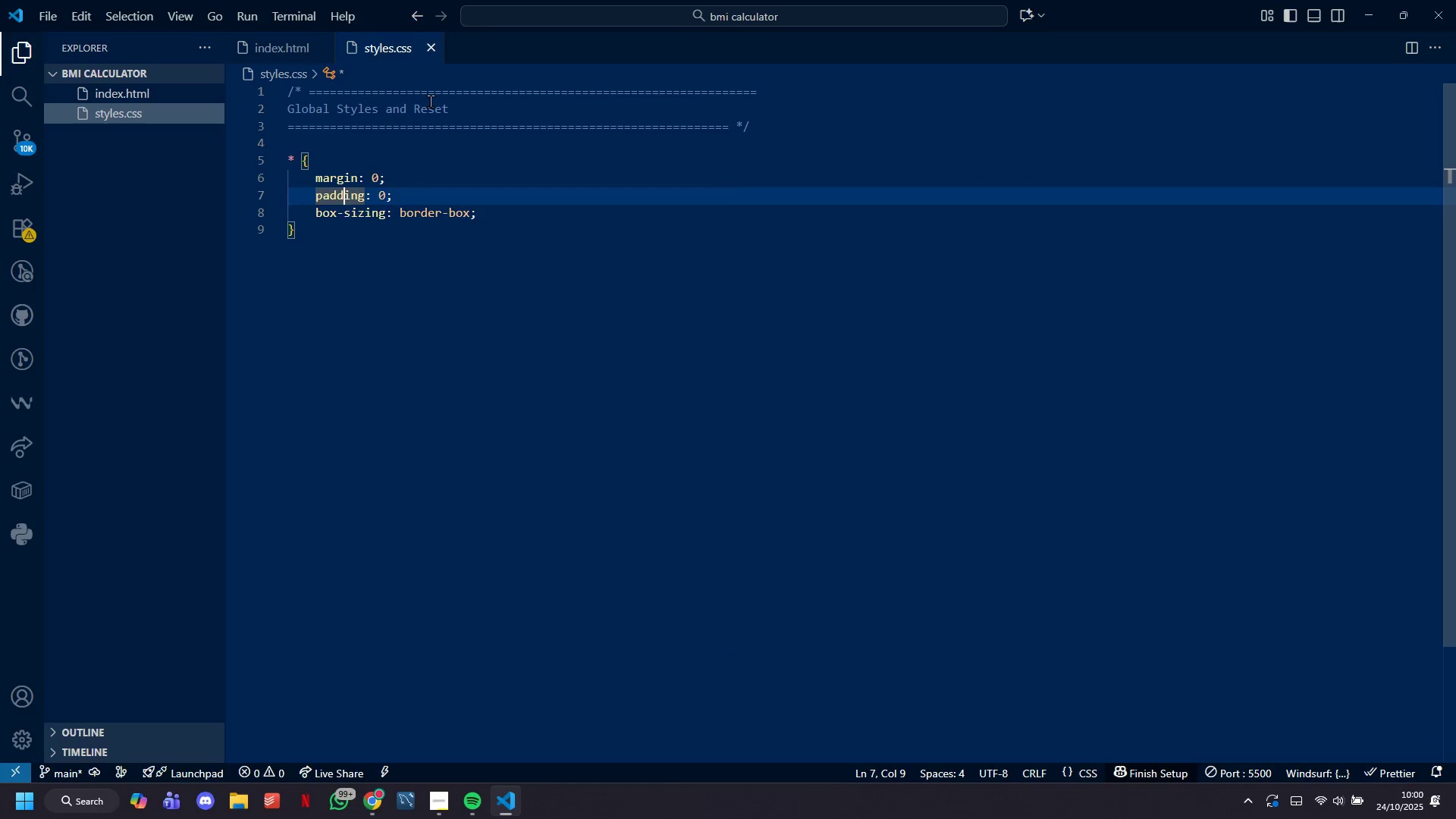 
key(ArrowDown)
 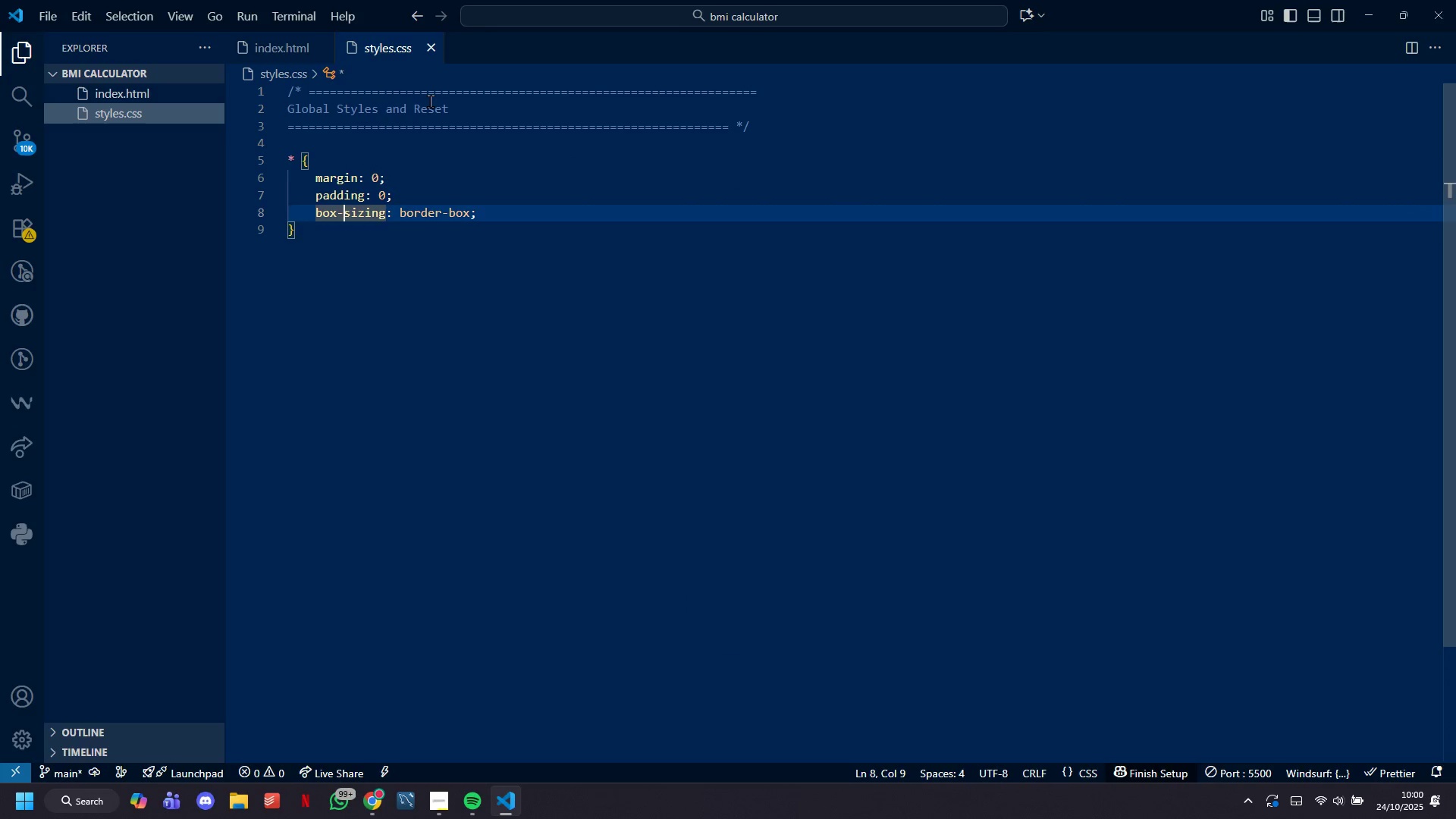 
key(ArrowDown)
 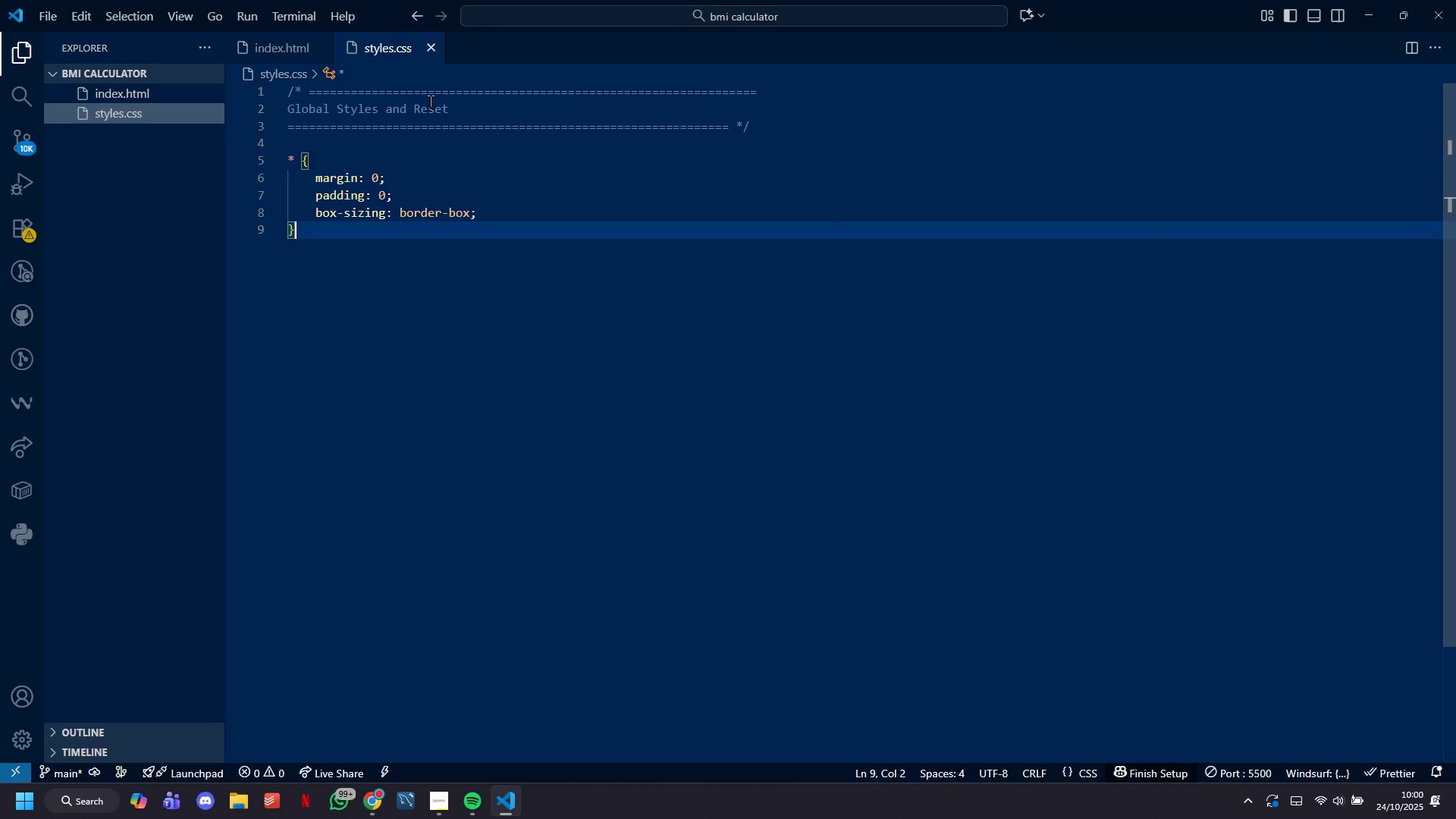 
hold_key(key=Backspace, duration=1.49)
 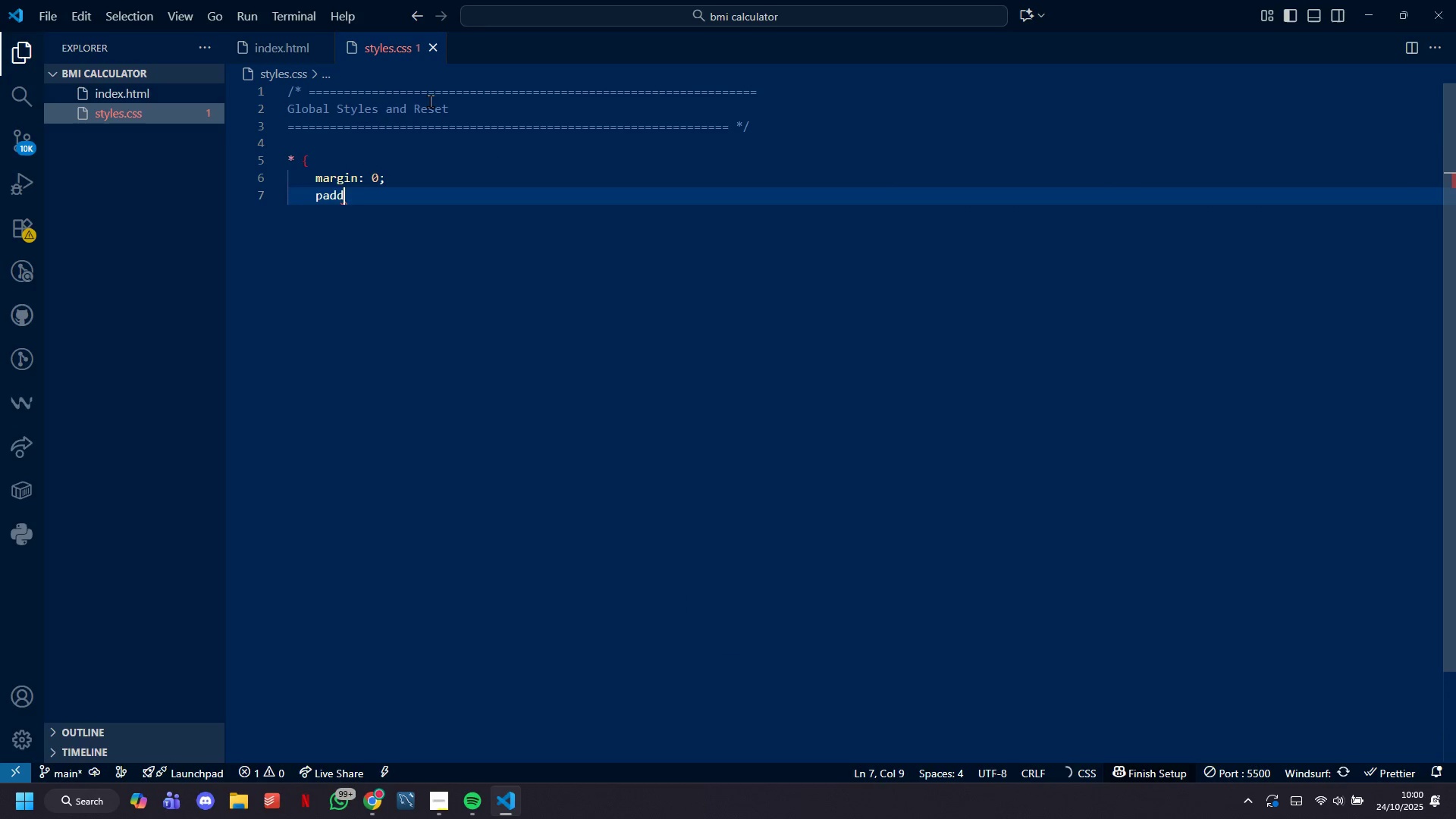 
hold_key(key=Backspace, duration=0.82)
 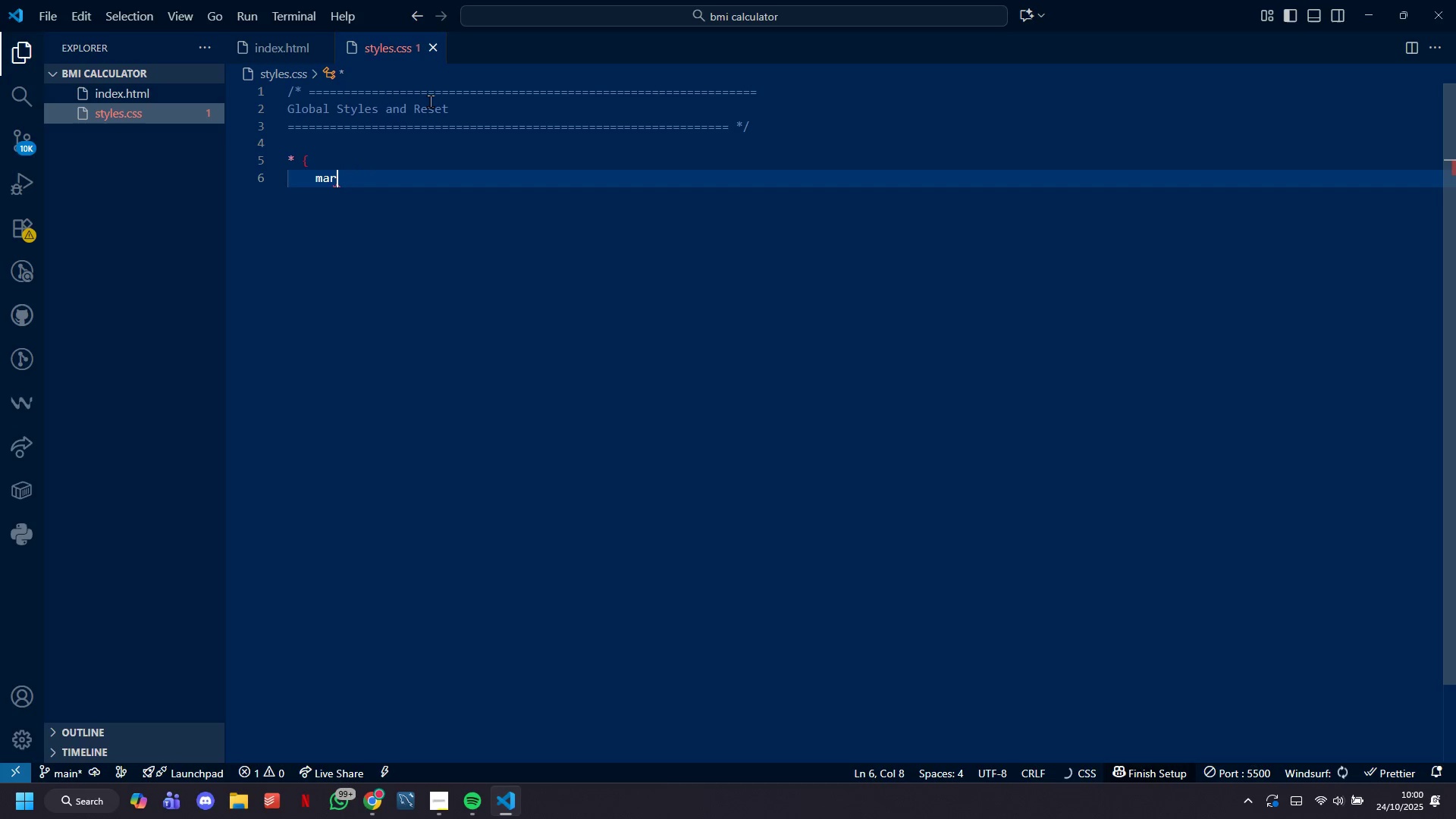 
key(Backspace)
 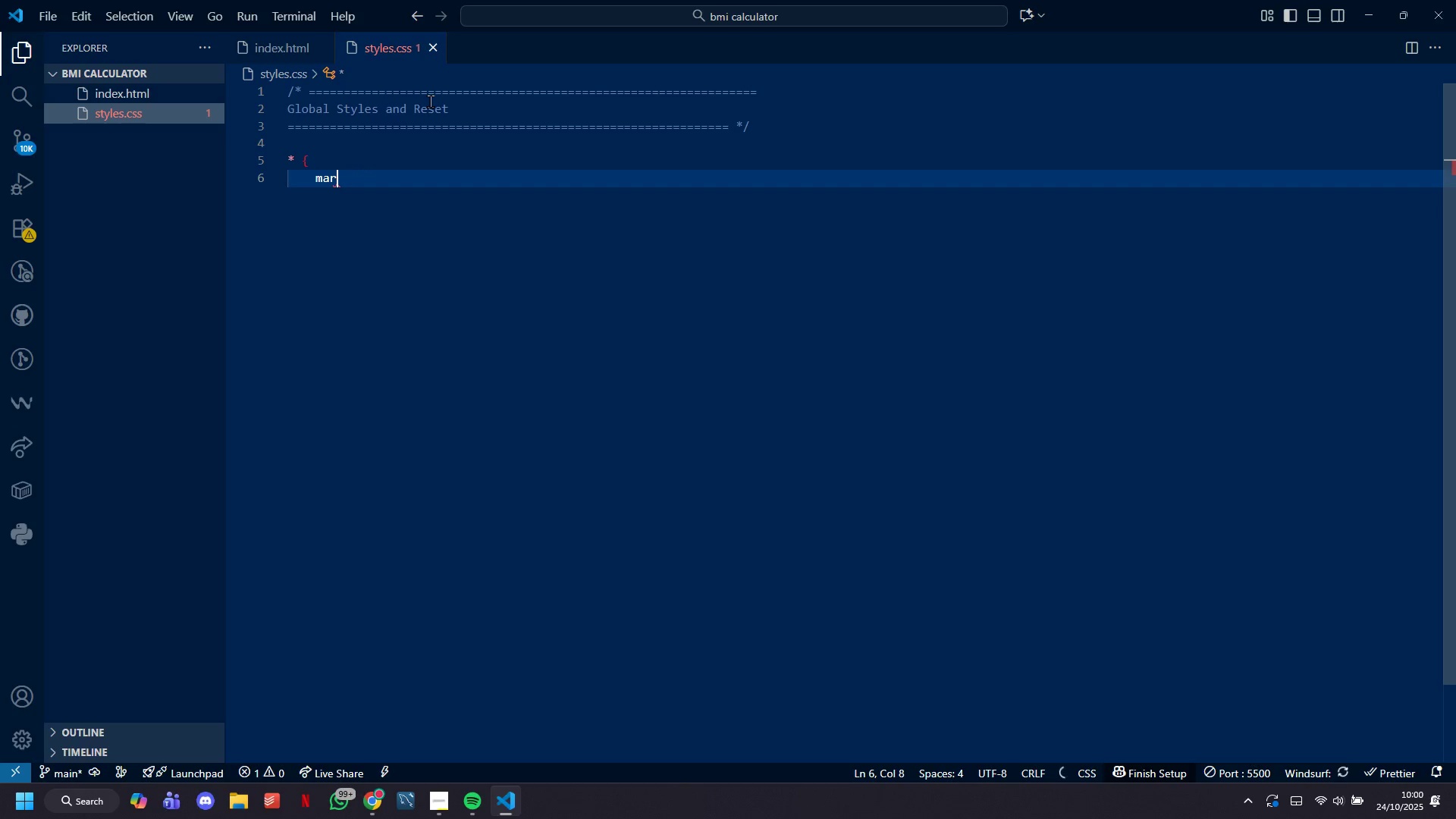 
key(Backspace)
 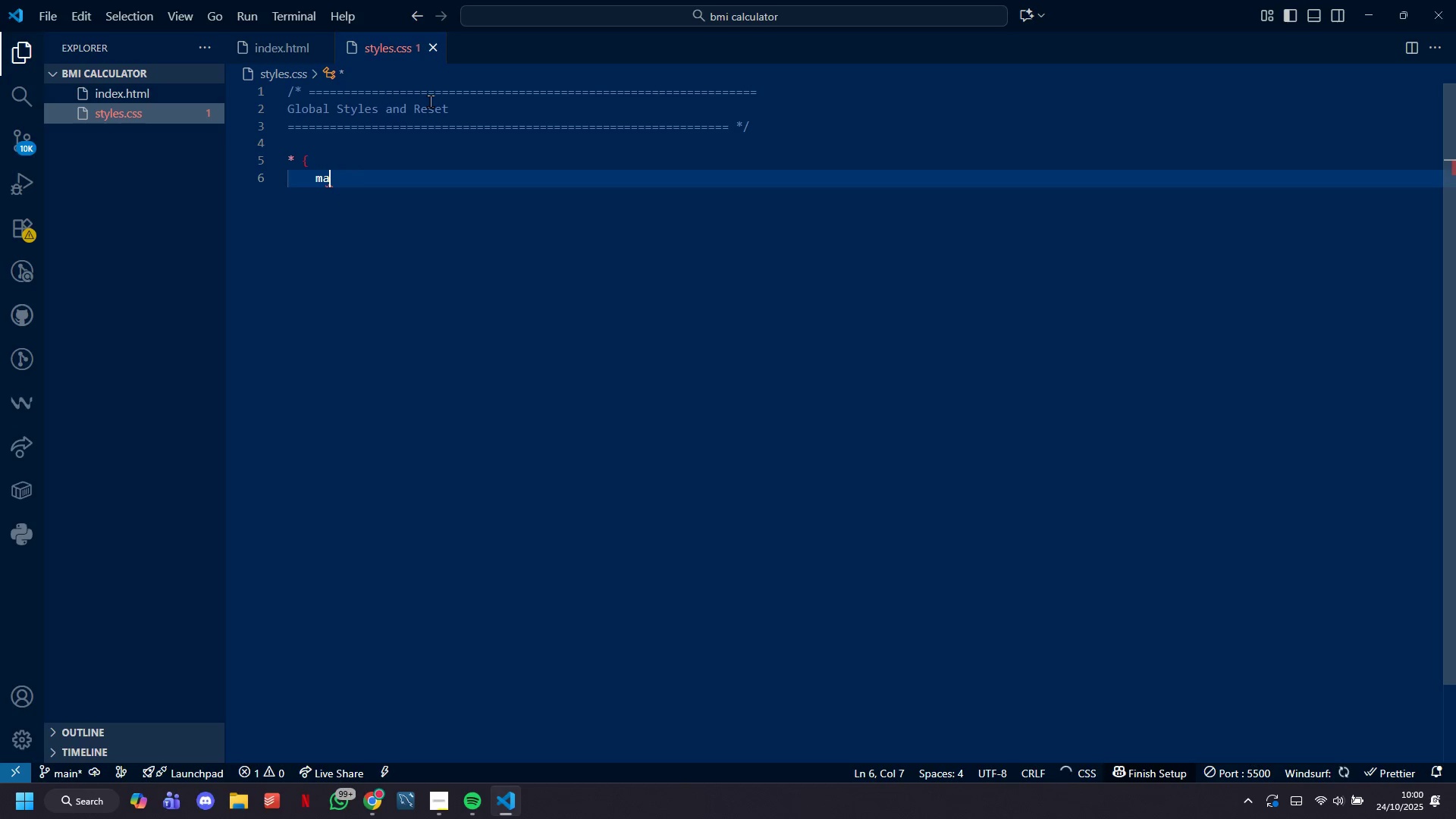 
key(Backspace)
 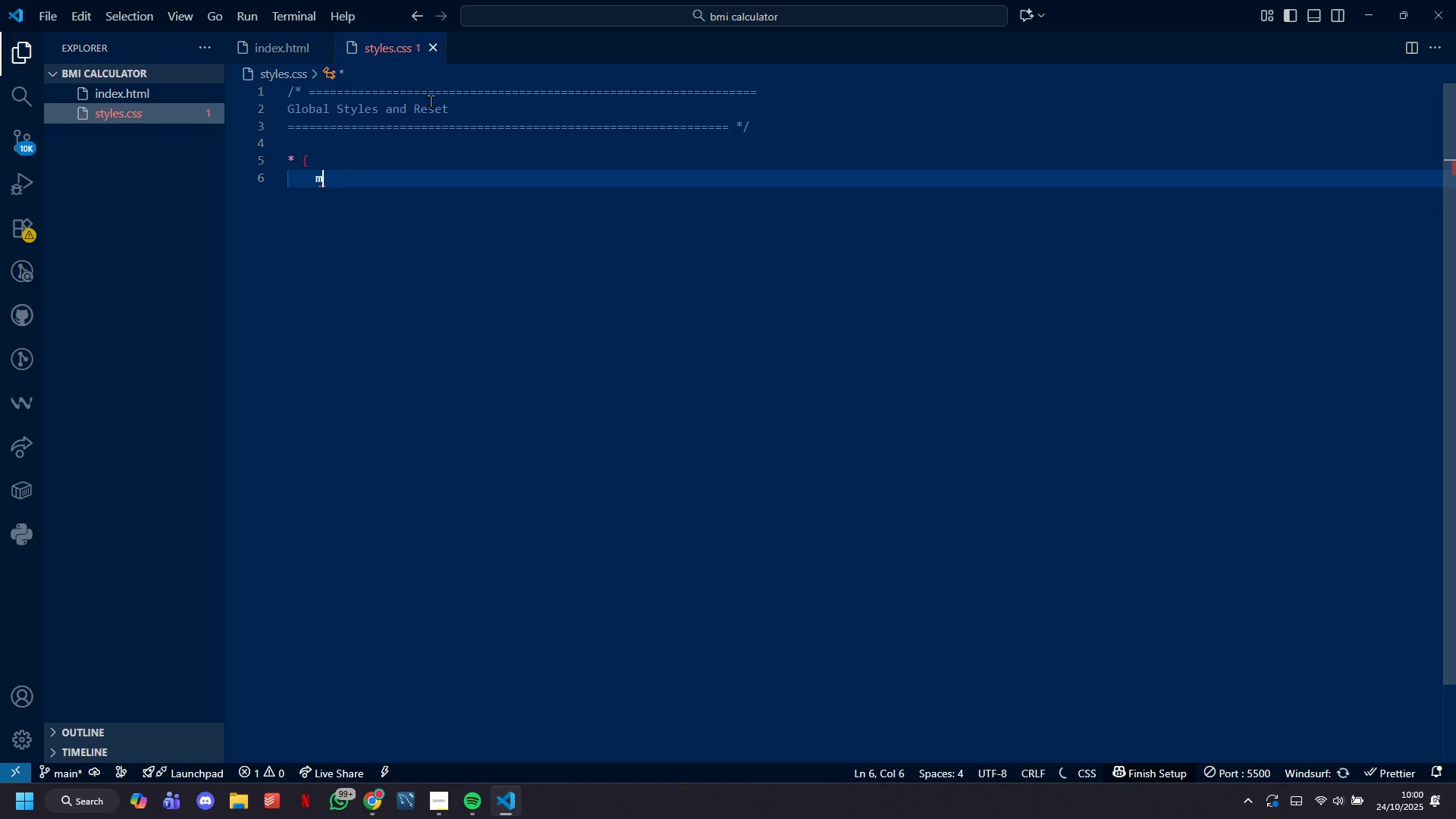 
key(Backspace)
 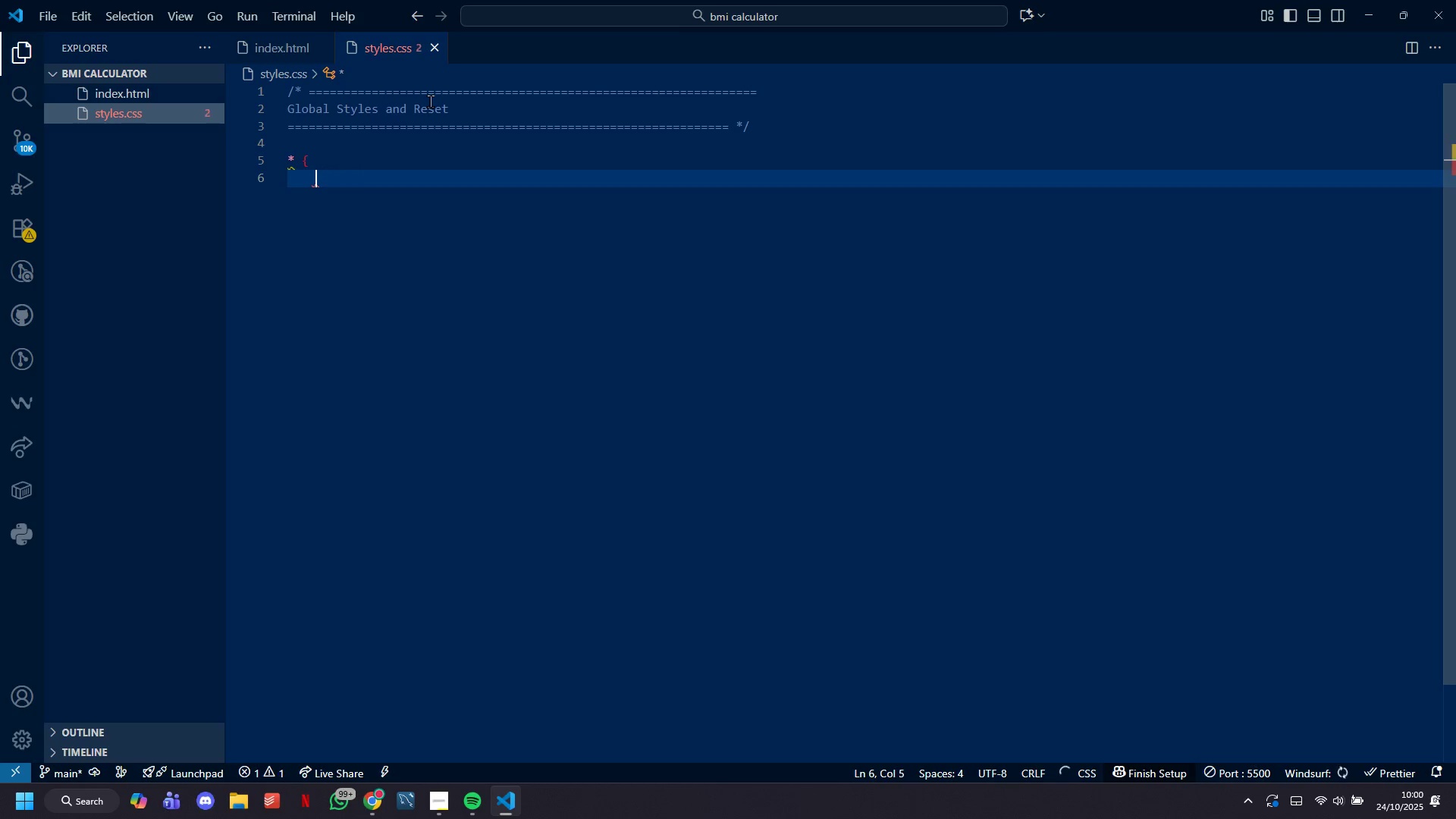 
key(Backspace)
 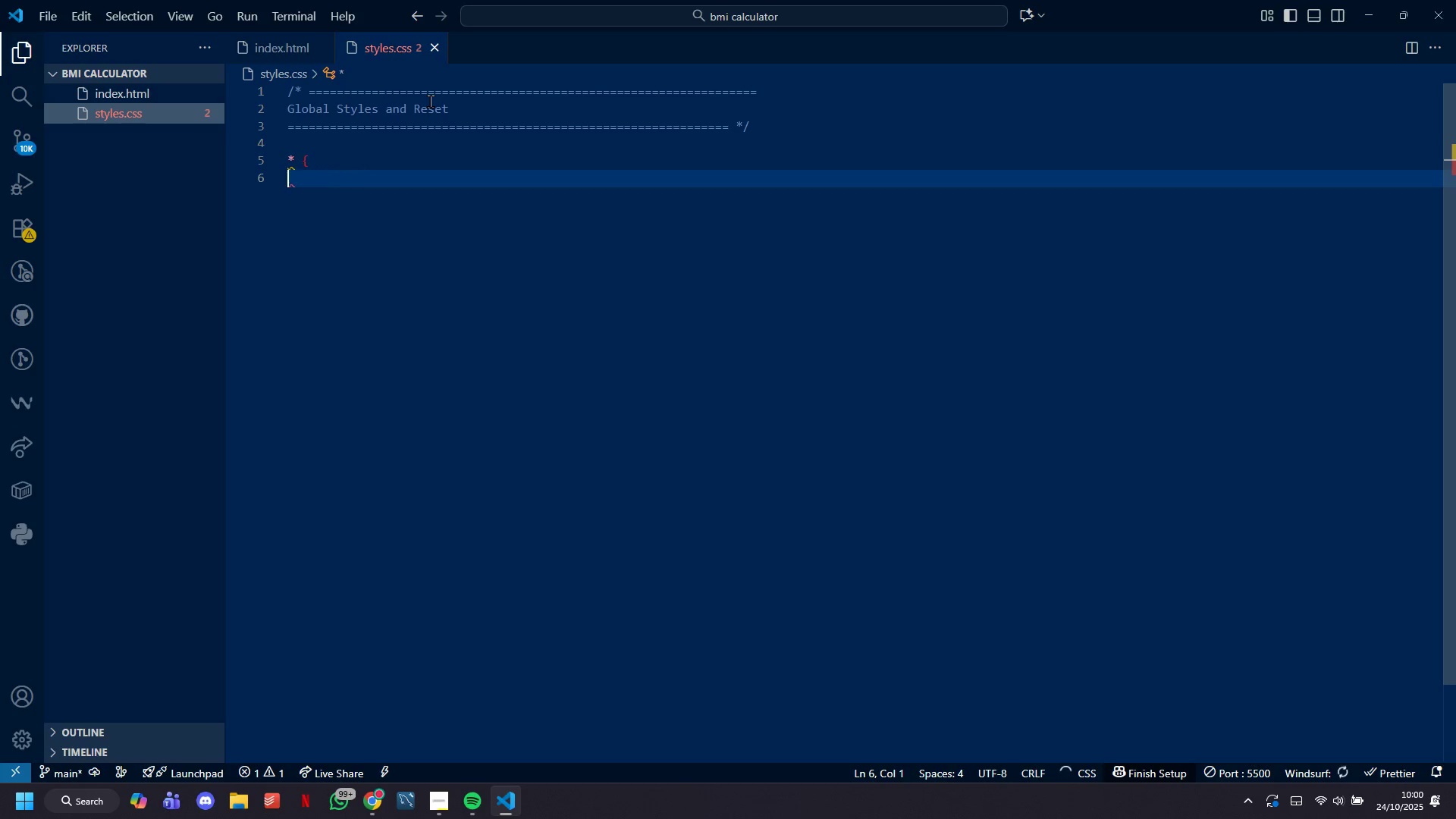 
key(Backspace)
 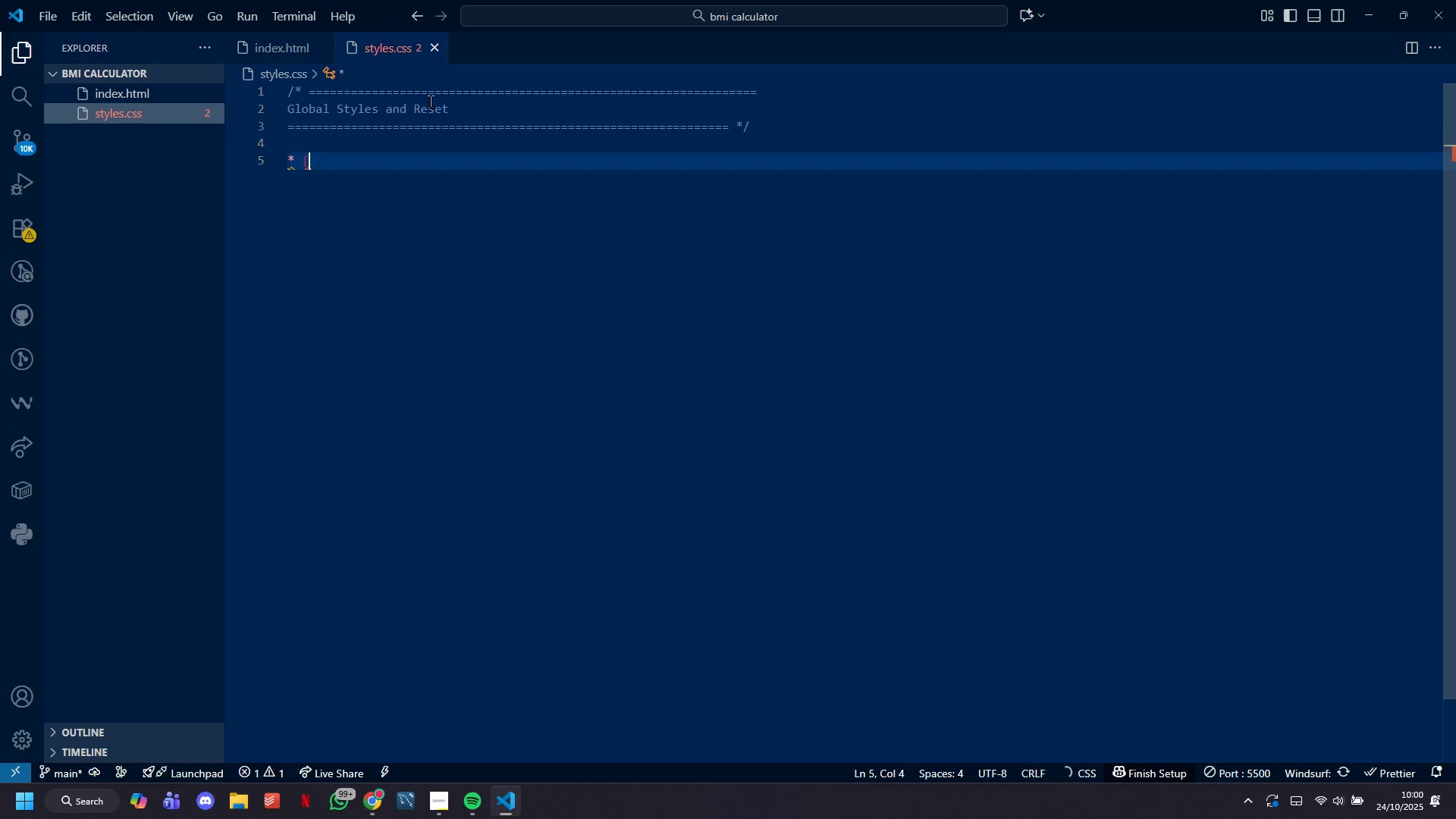 
key(Backspace)
 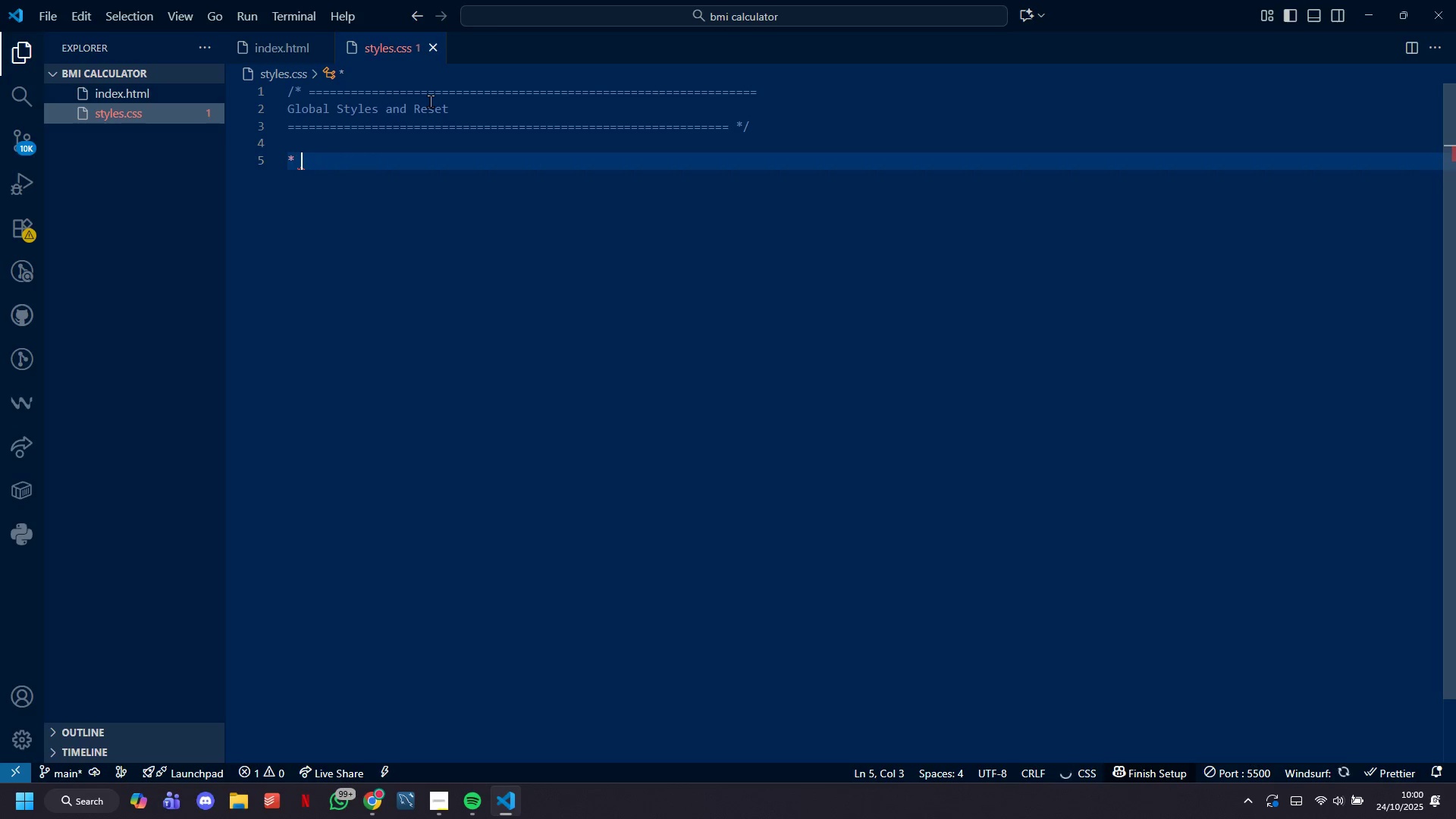 
key(Backspace)
 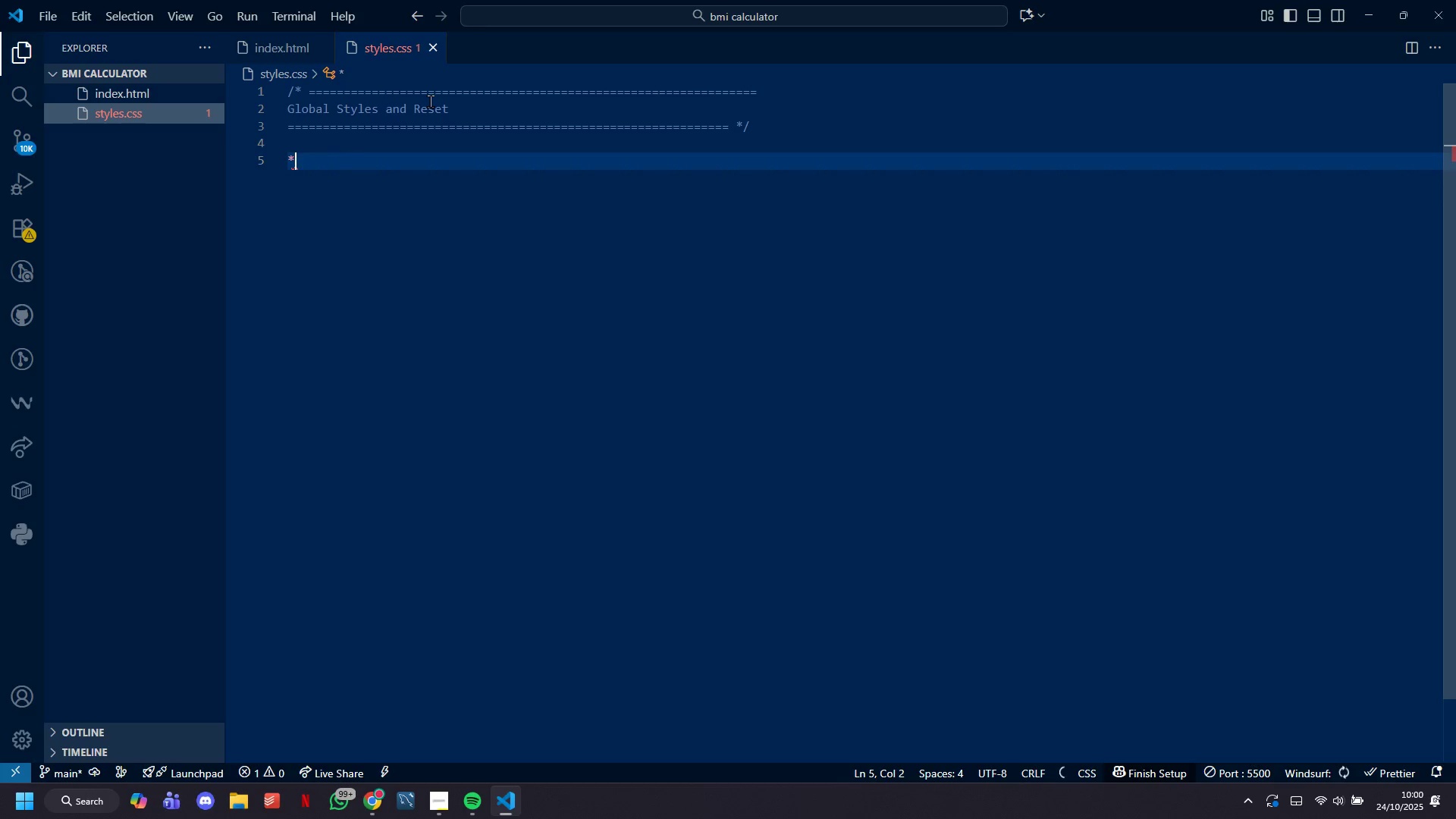 
key(Backspace)
 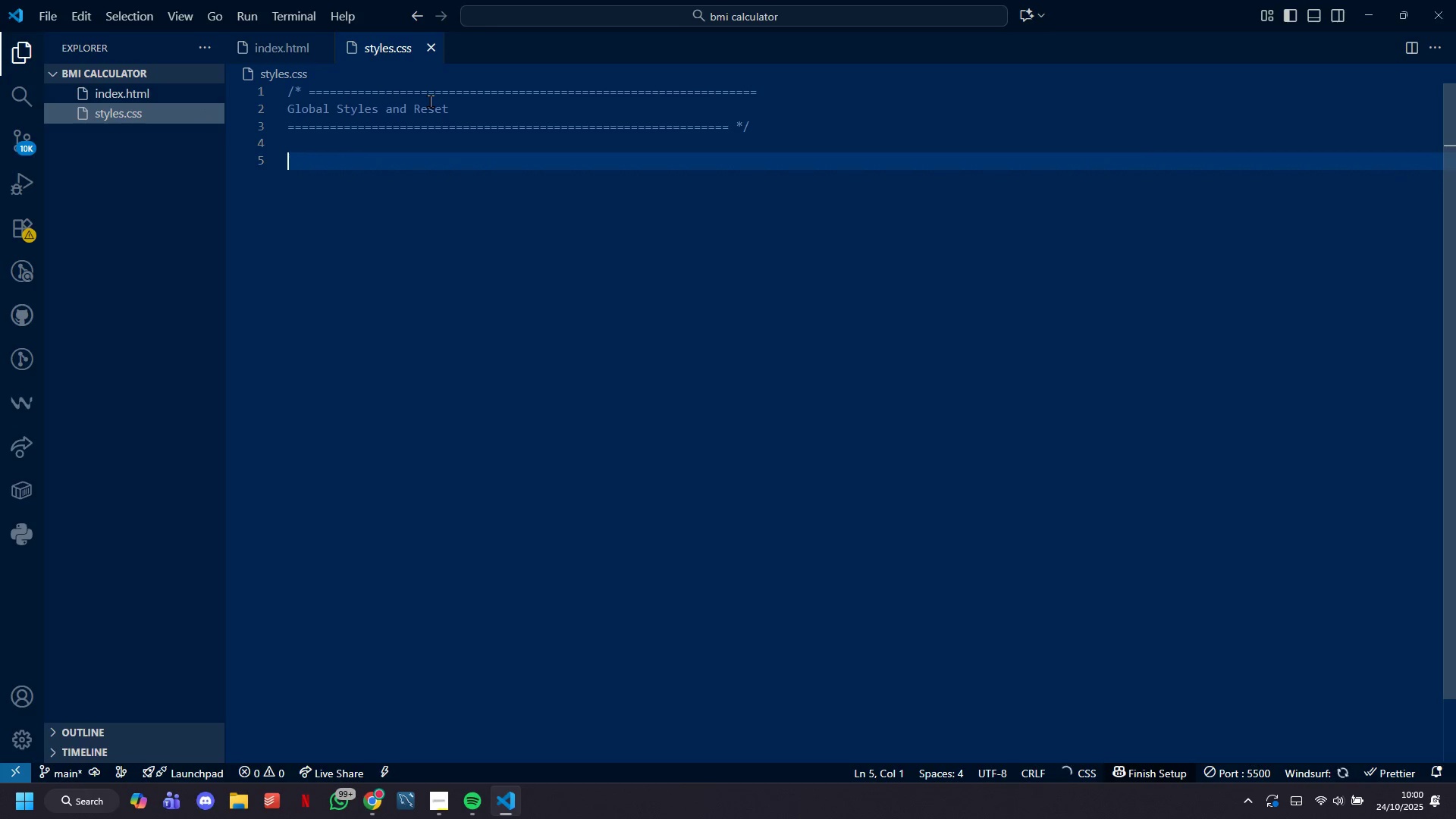 
key(Shift+8)
 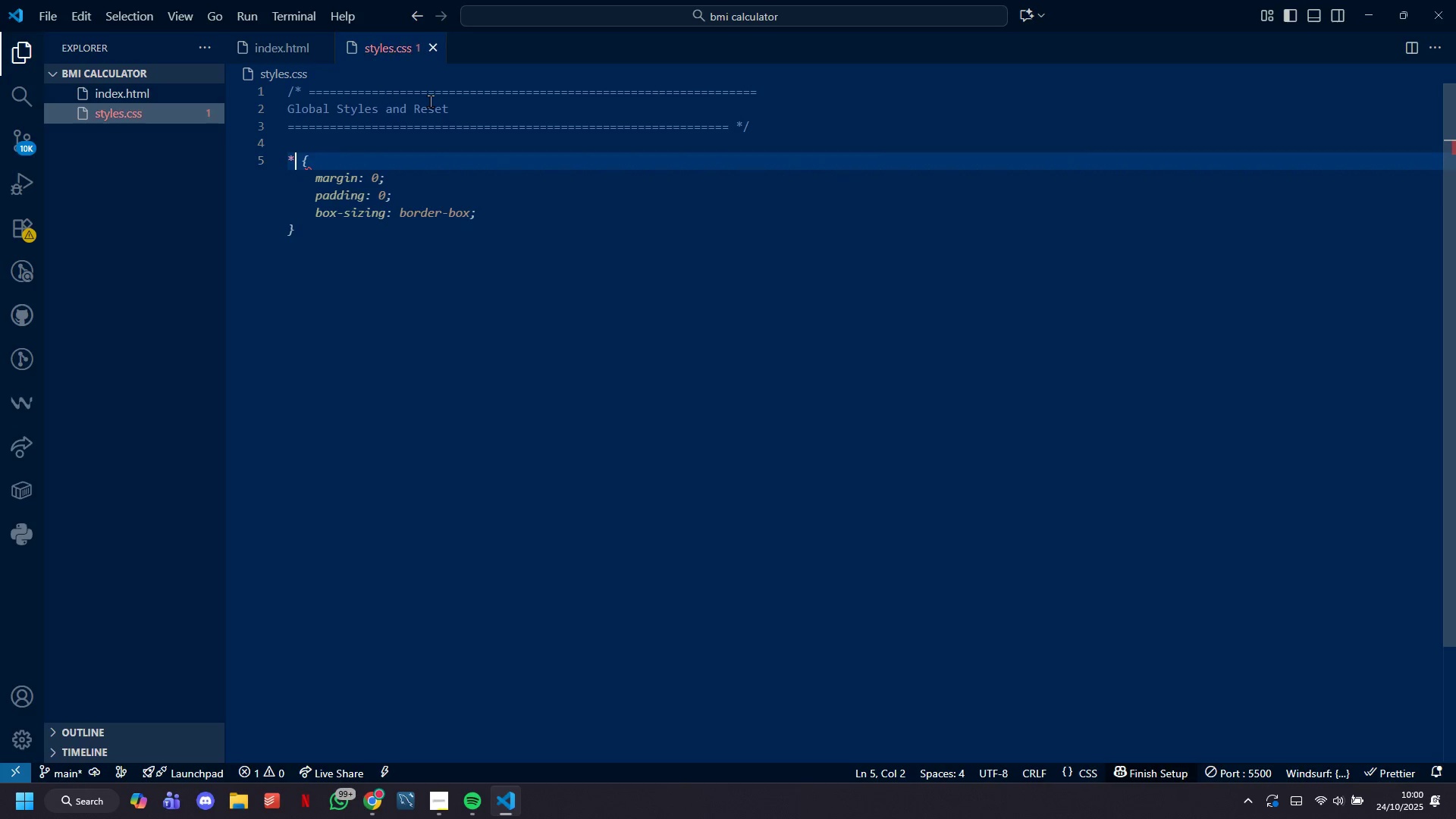 
key(Shift+Space)
 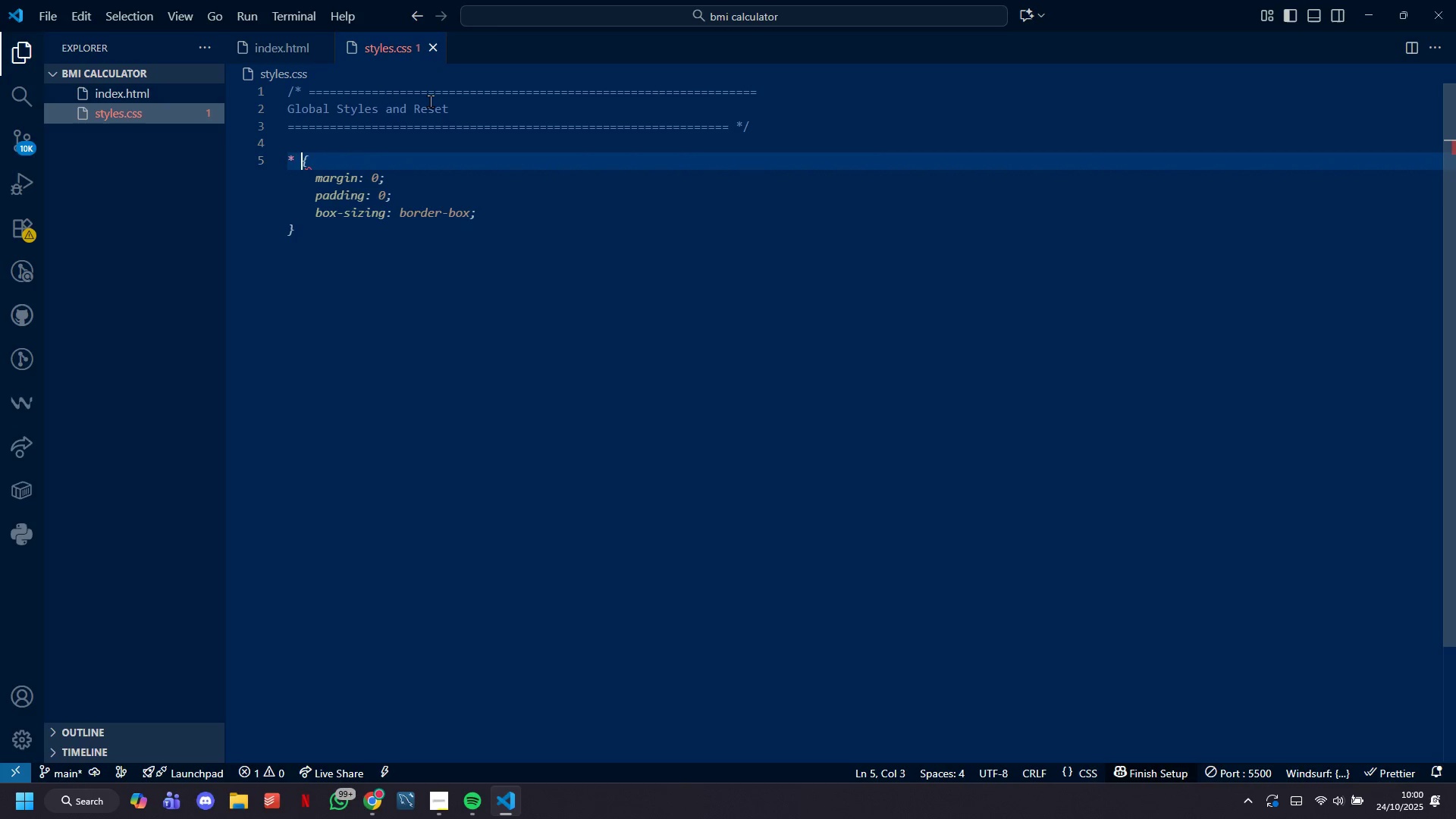 
key(Shift+BracketLeft)
 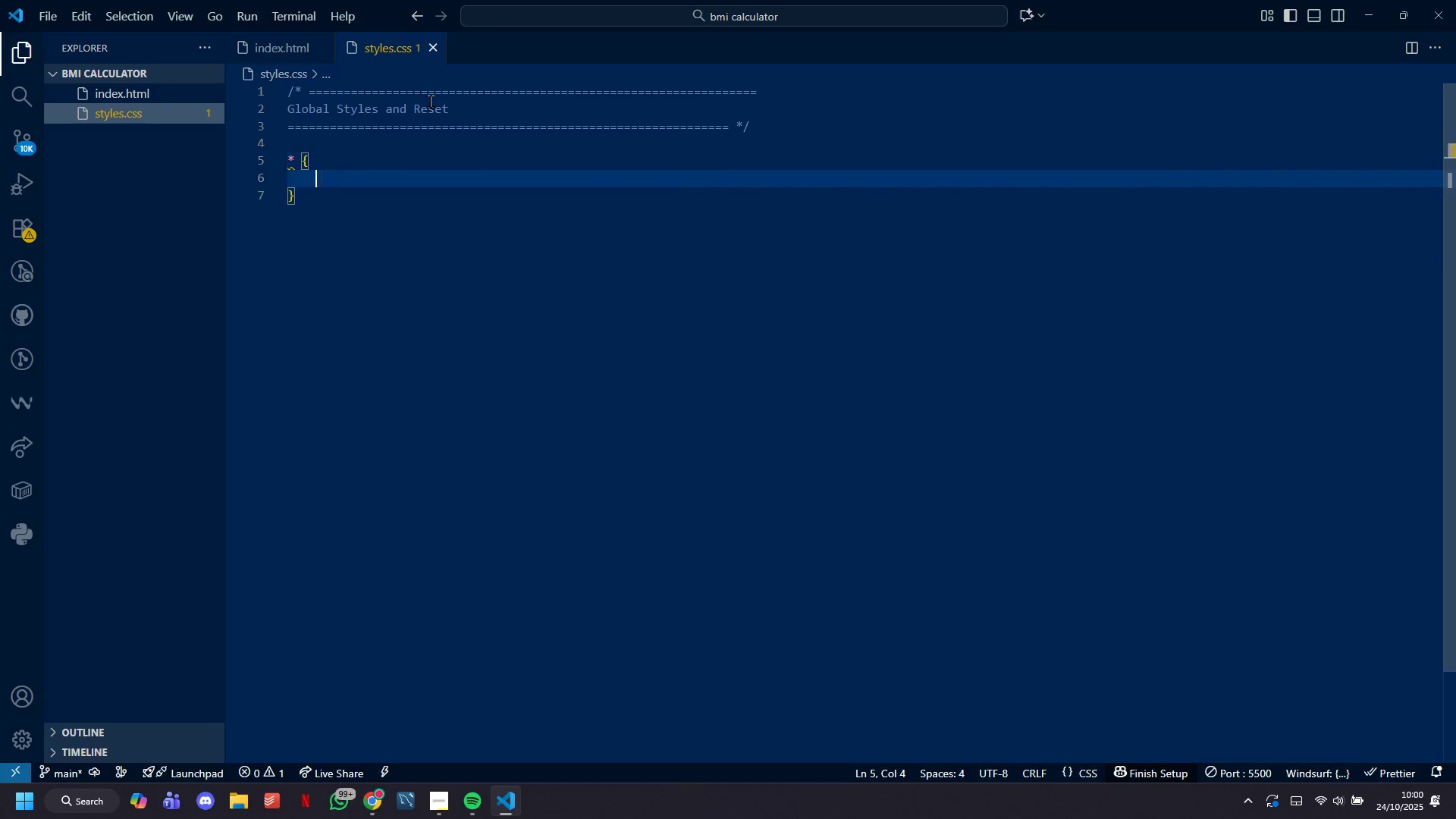 
key(Enter)
 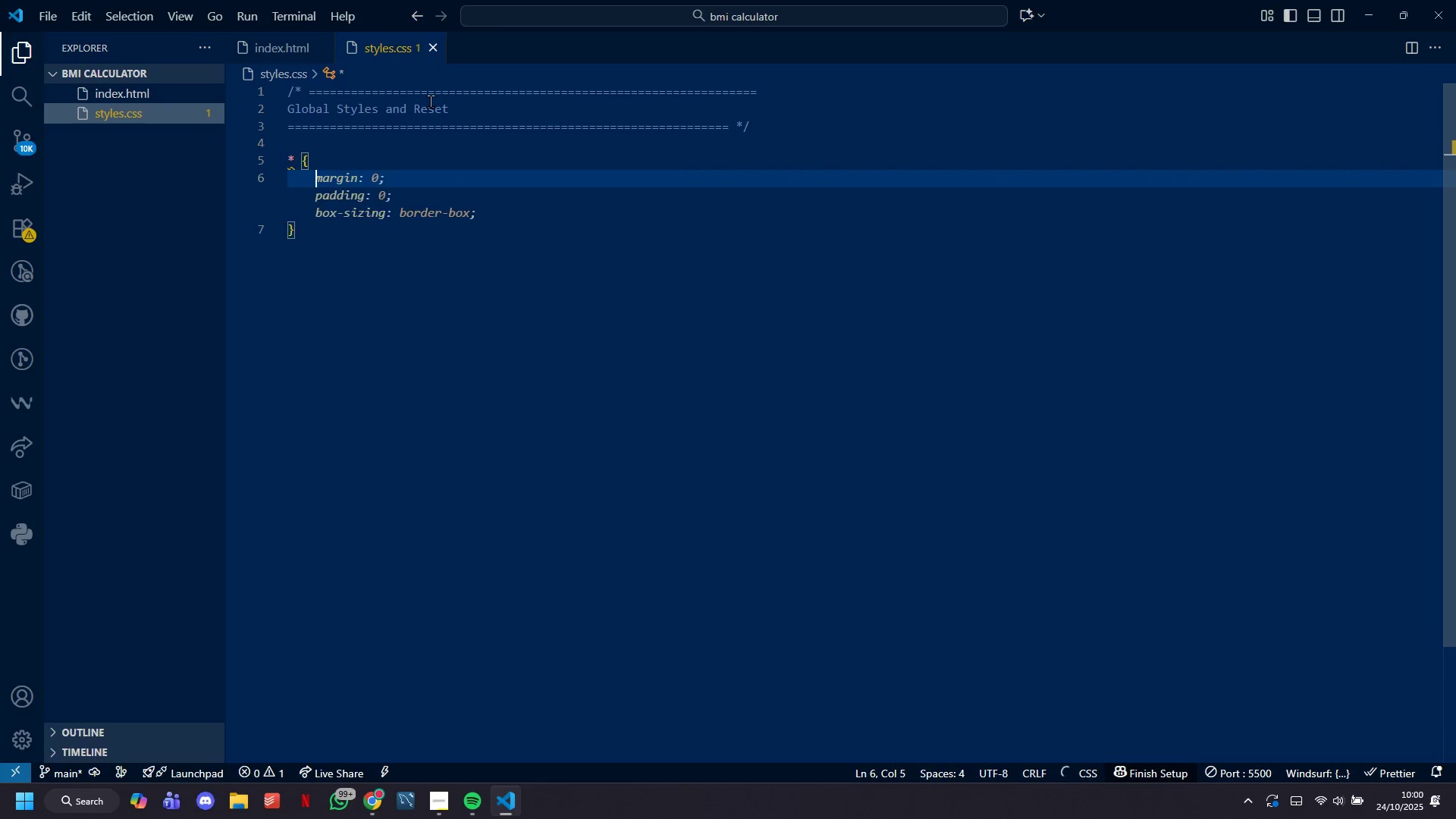 
type(margin; 0;)
 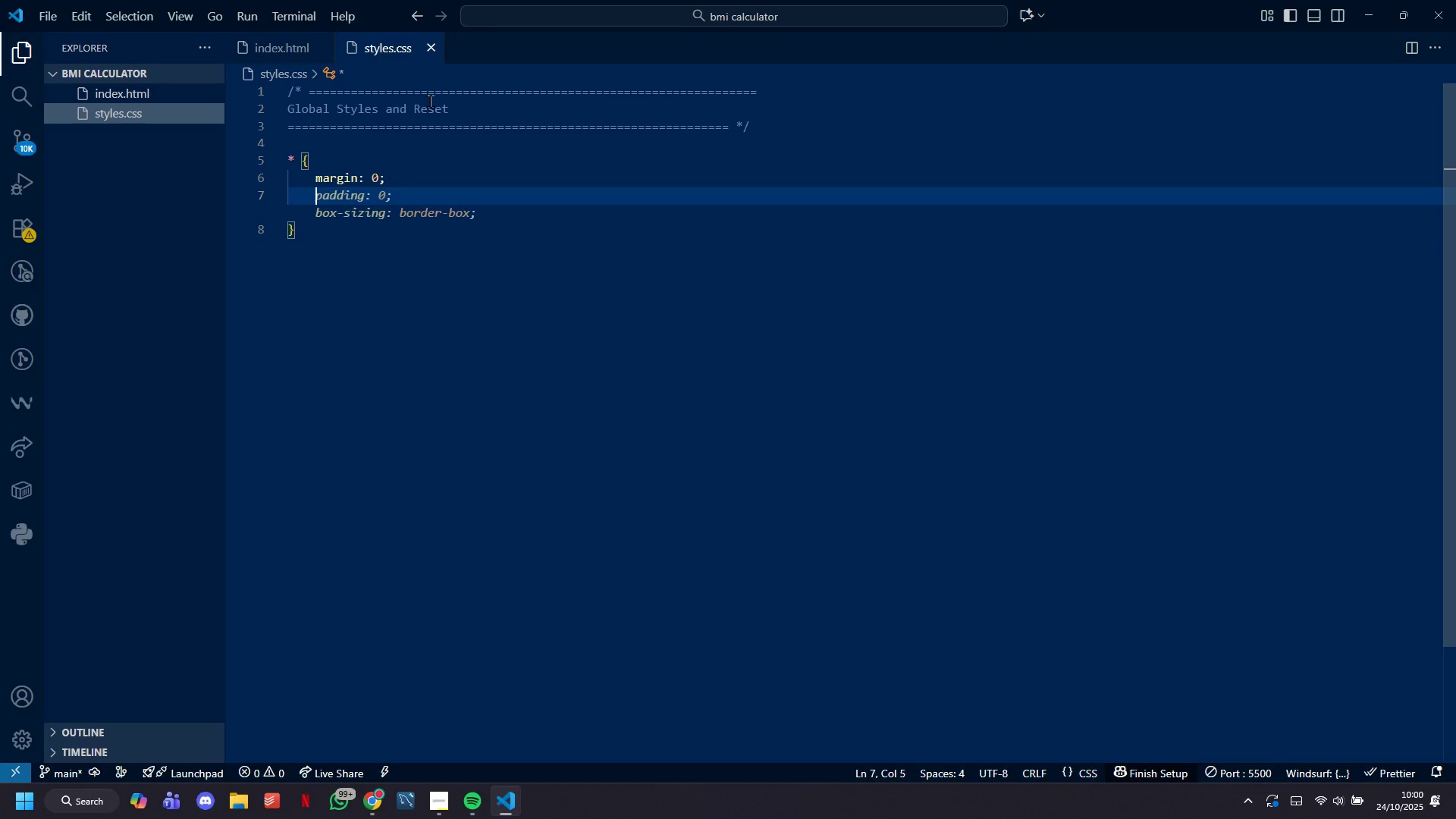 
 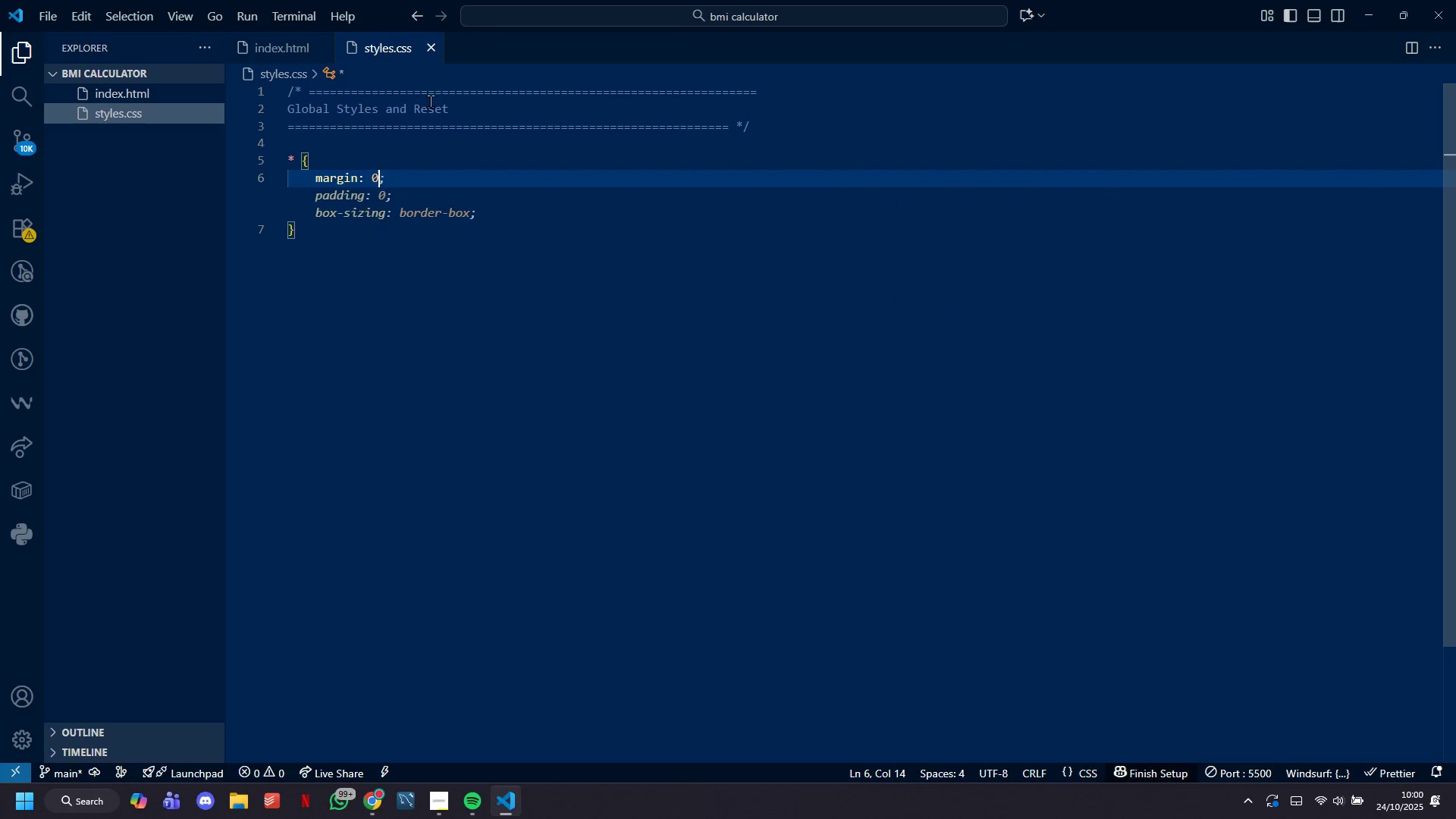 
key(Enter)
 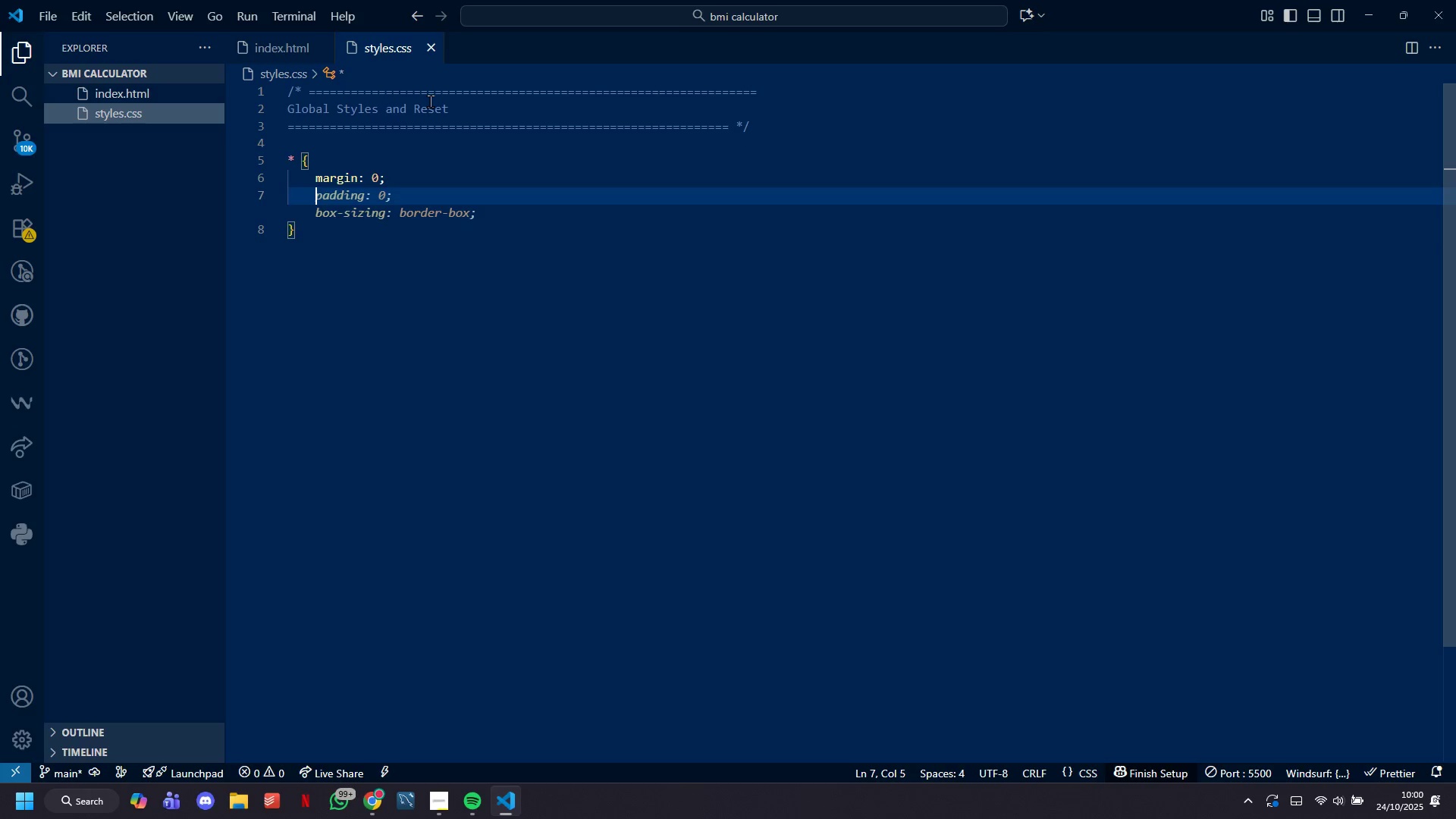 
type(padding:))
key(Backspace)
type( 0:)
key(Backspace)
 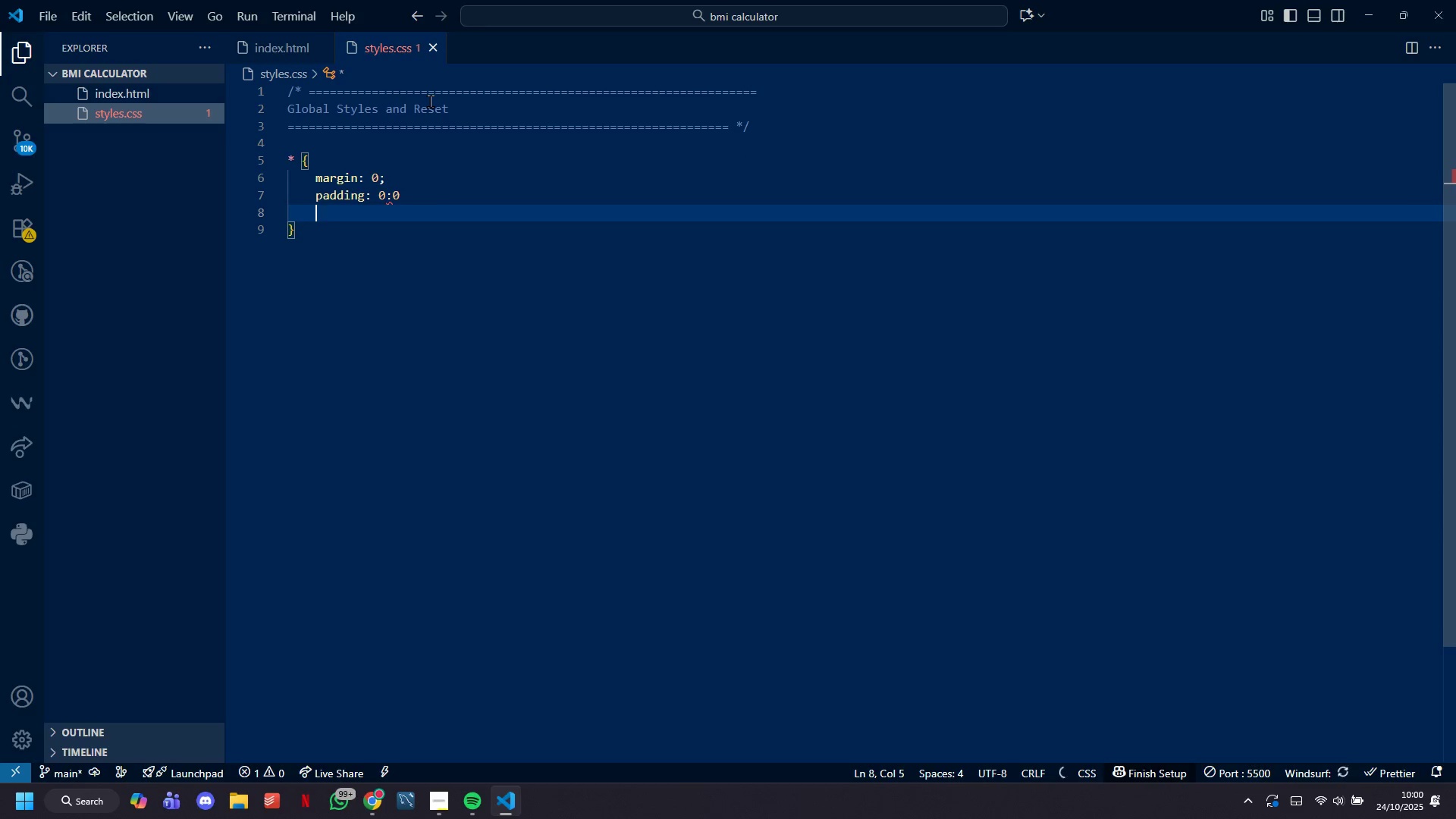 
 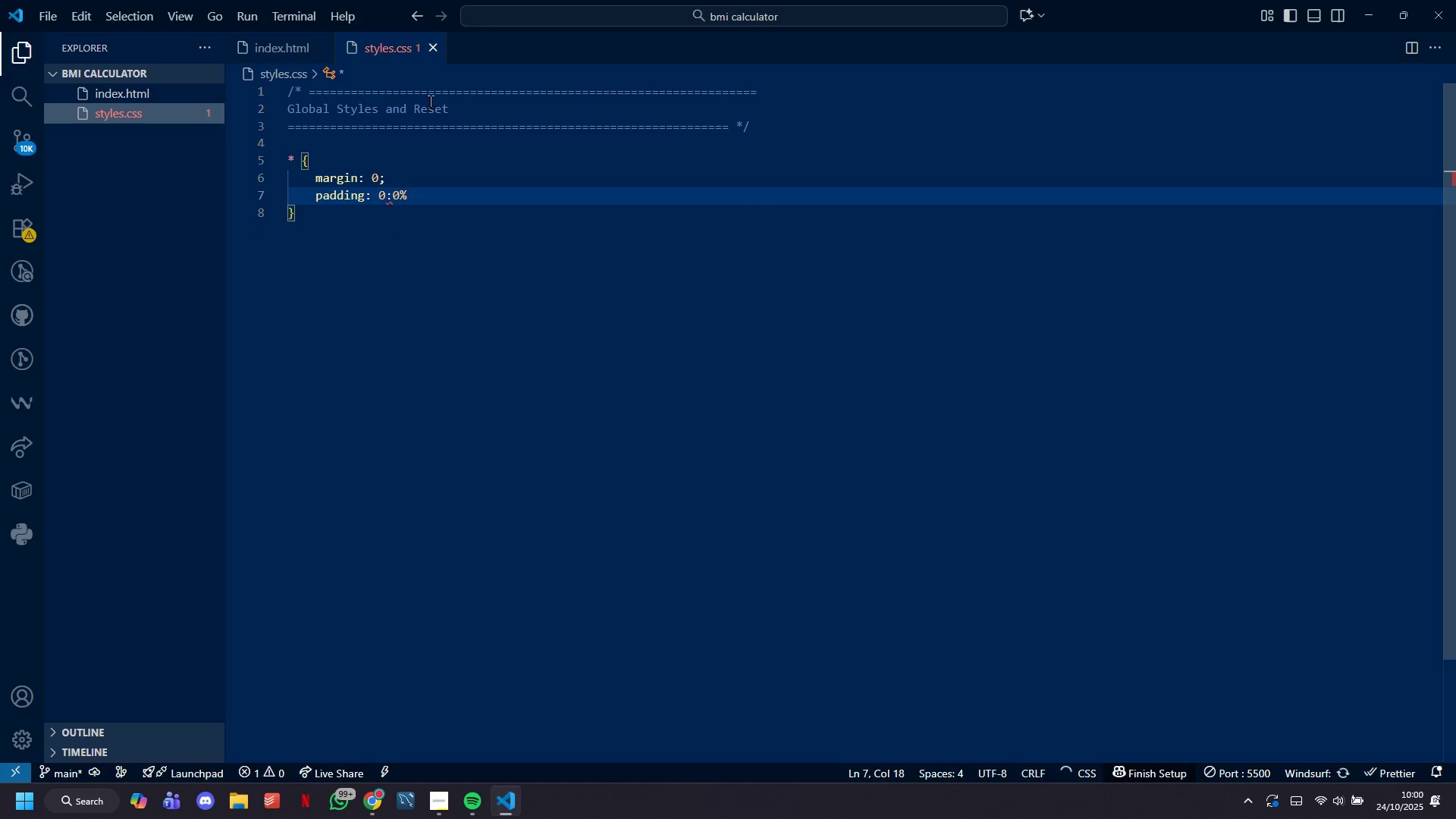 
key(Enter)
 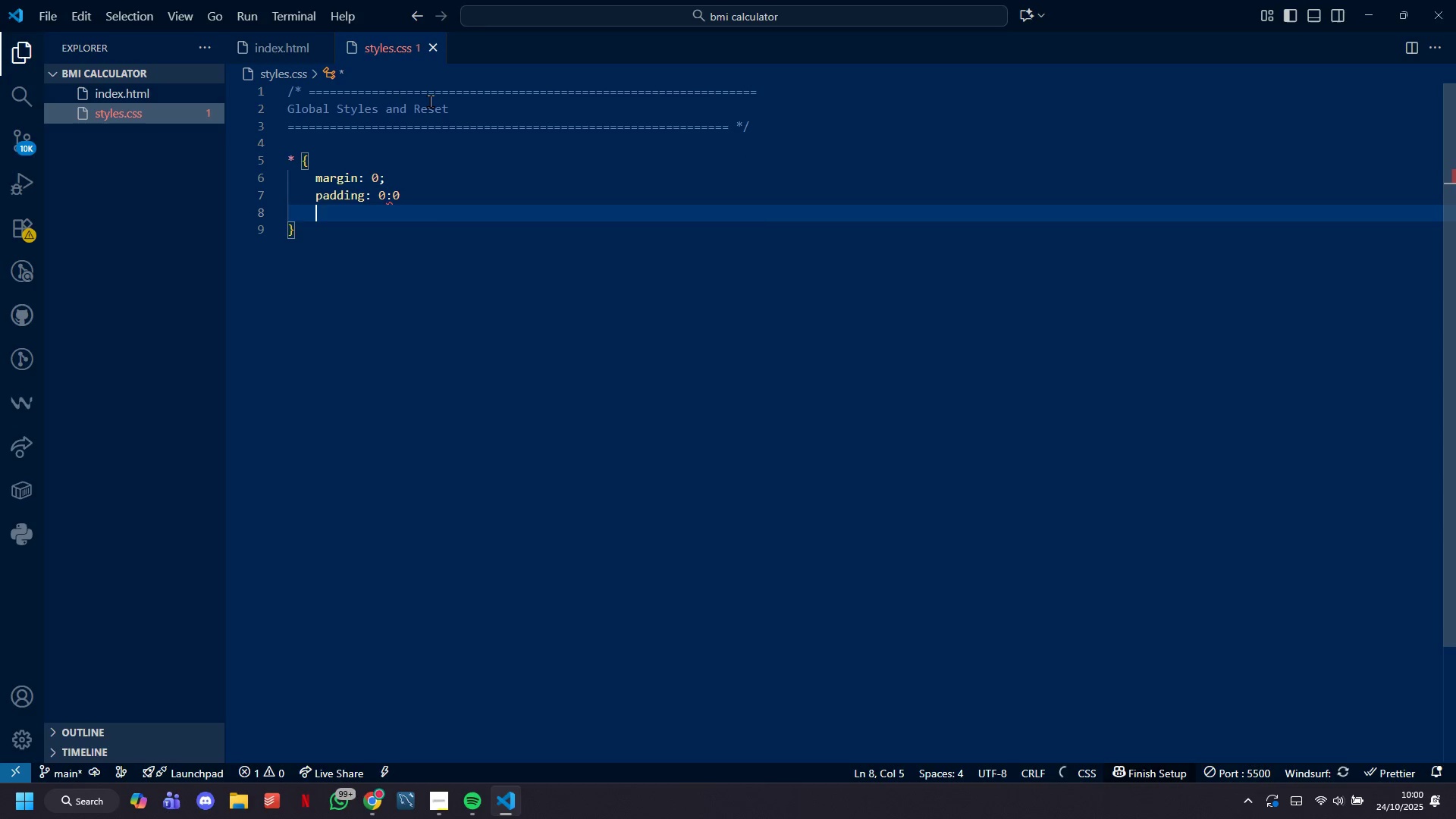 
key(Backspace)
 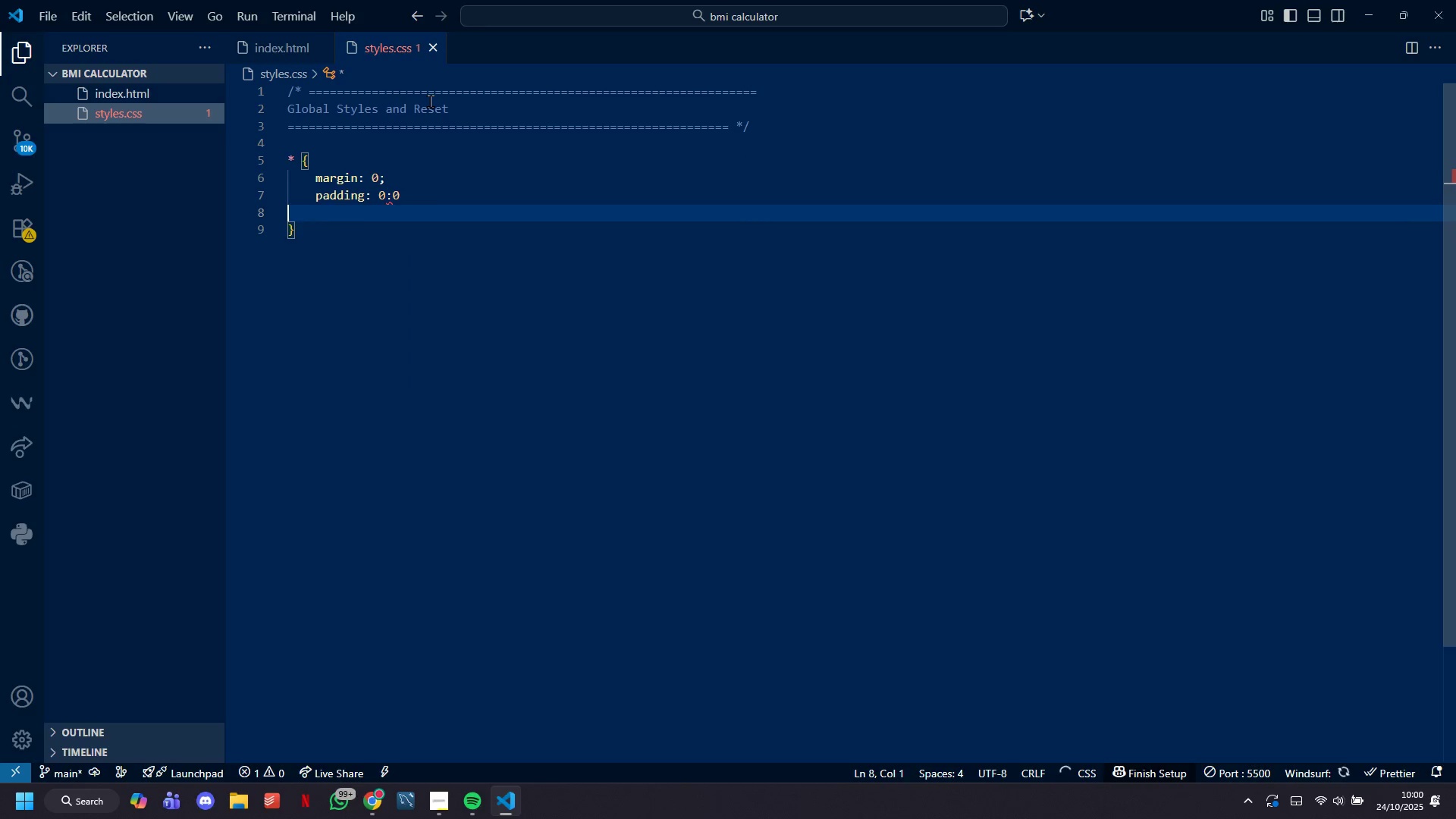 
key(Backspace)
 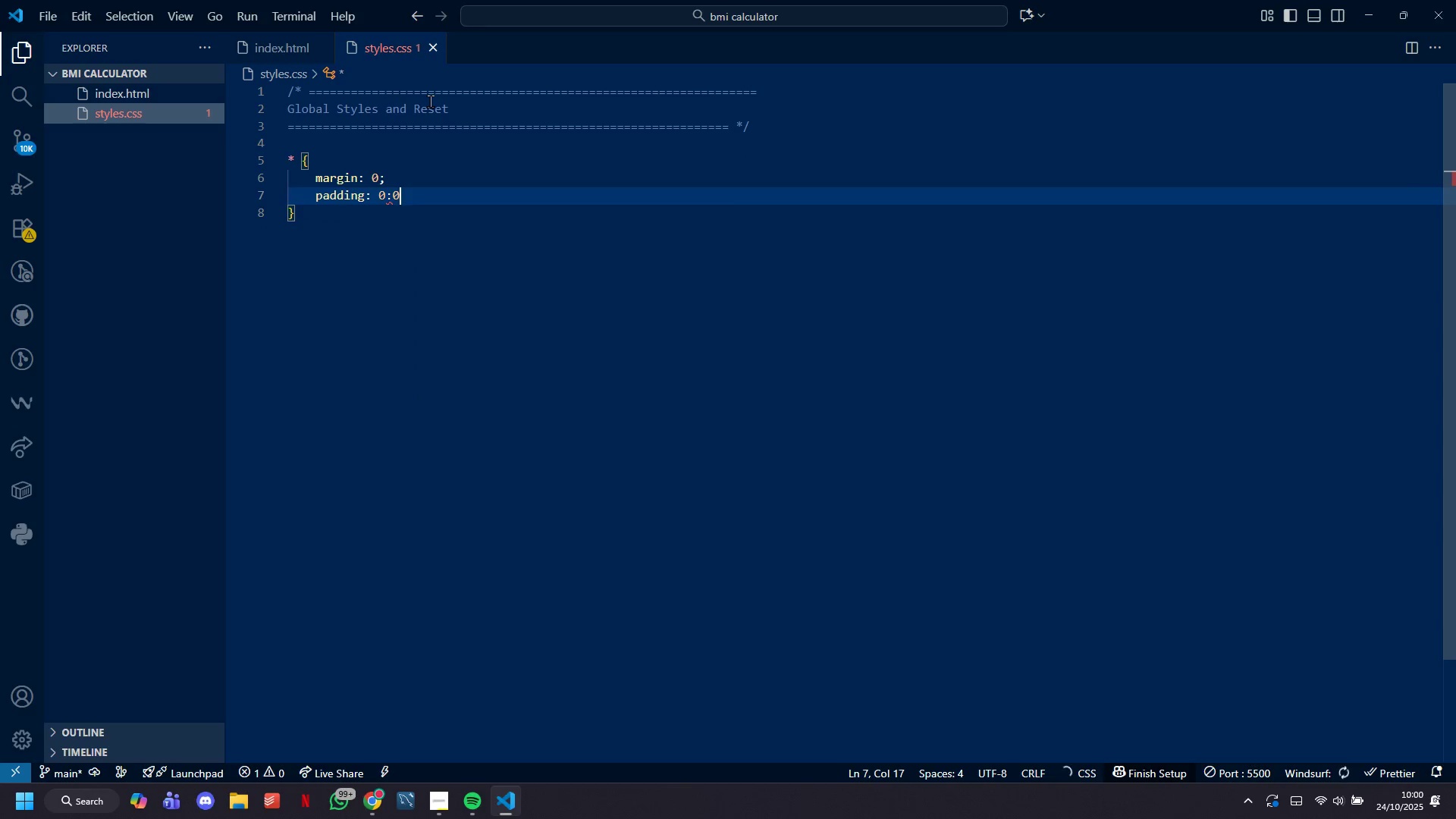 
key(Backspace)
 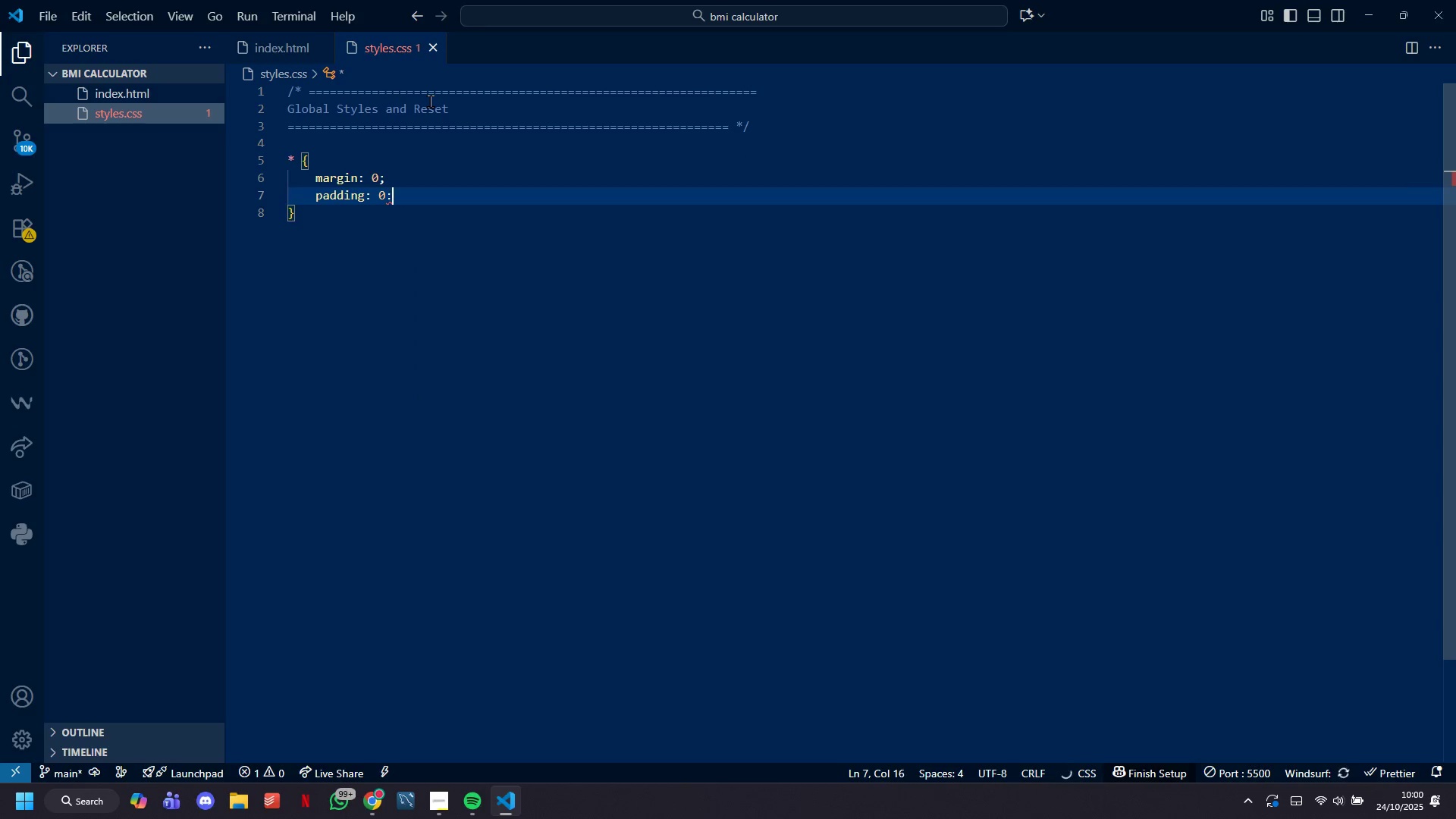 
key(Backspace)
 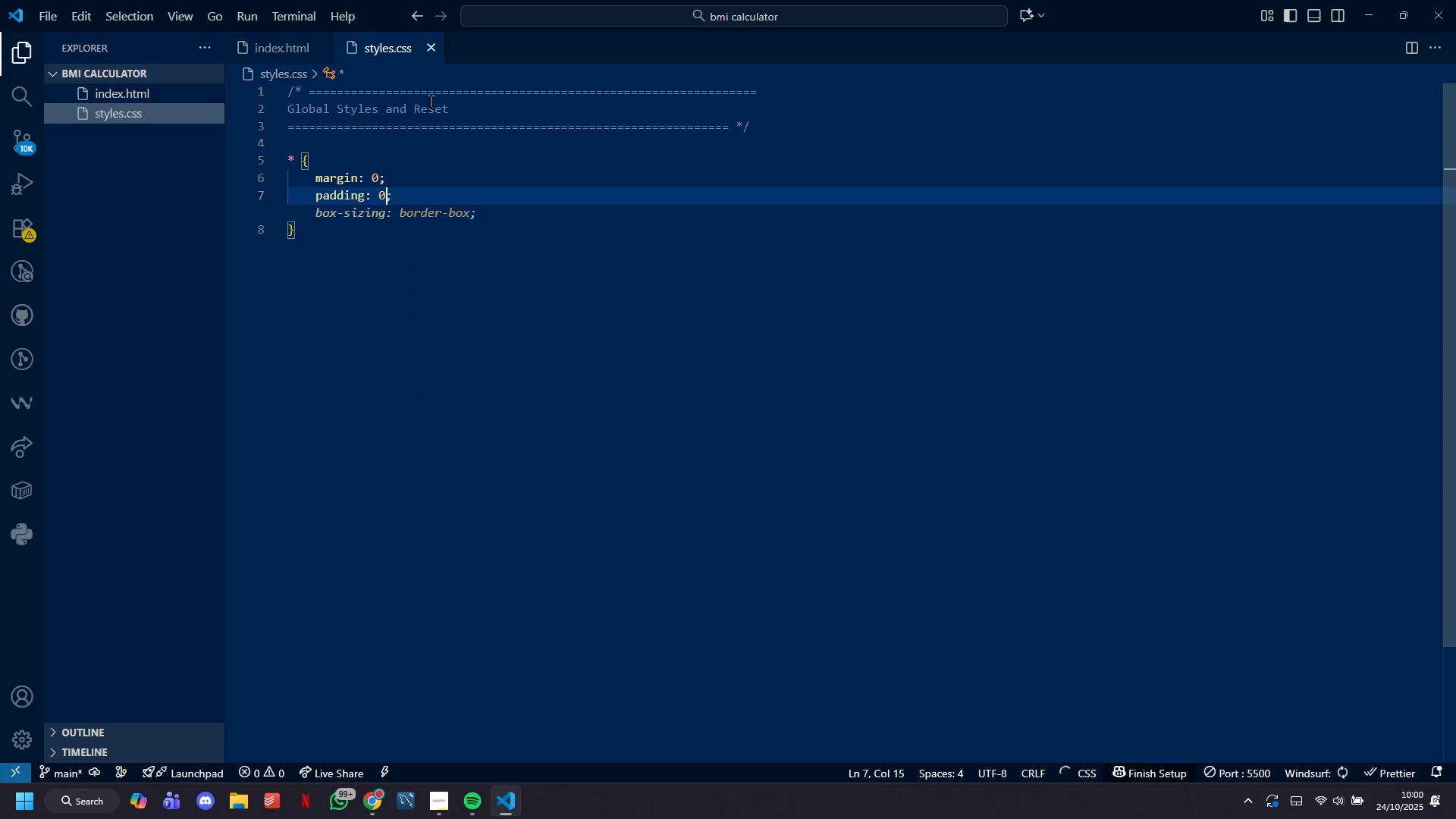 
key(Semicolon)
 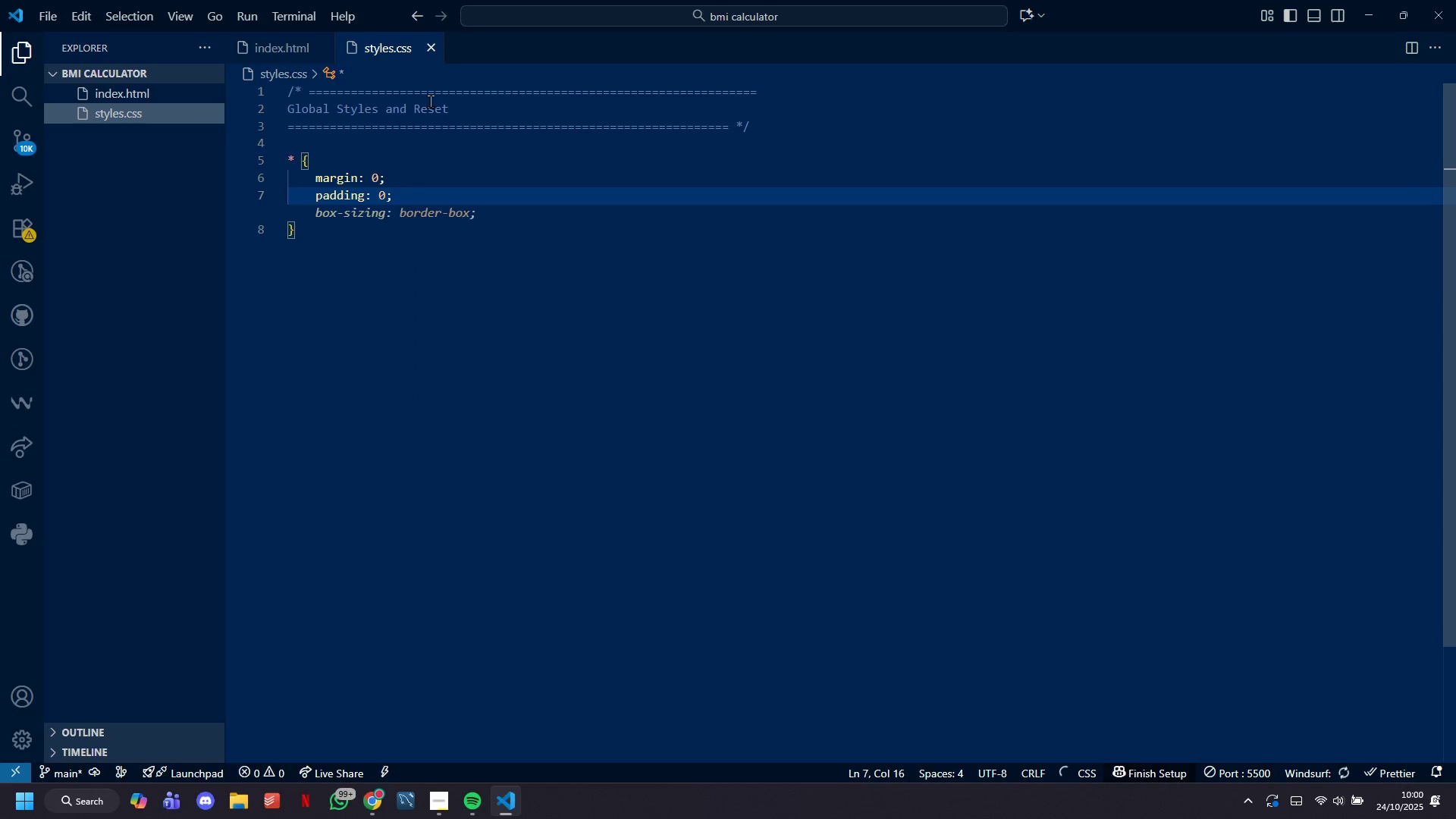 
key(Enter)
 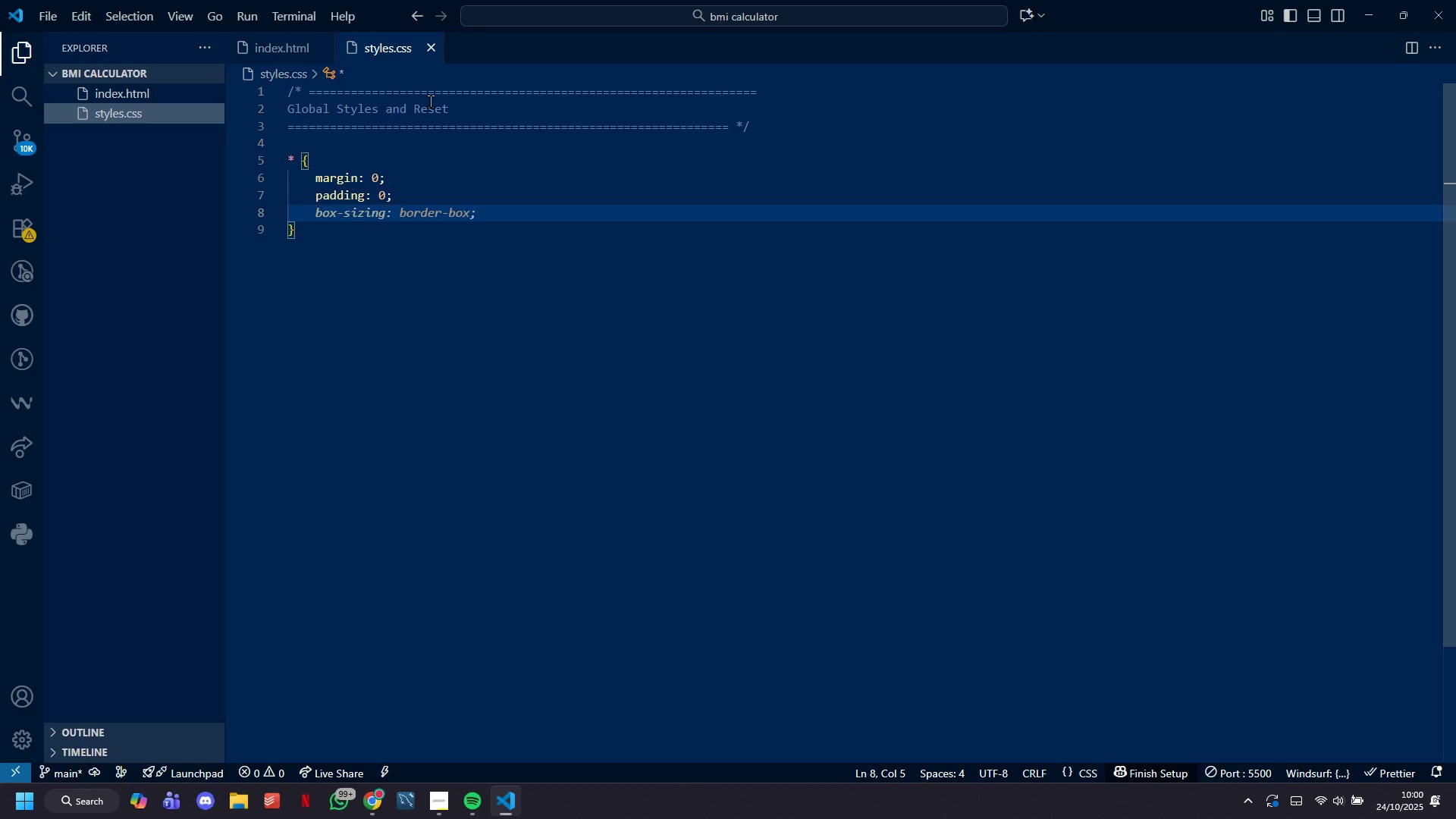 
type(bx-sizing-)
key(Backspace)
type(= )
key(Backspace)
key(Backspace)
type( ")
key(Backspace)
type(; )
key(Tab)
 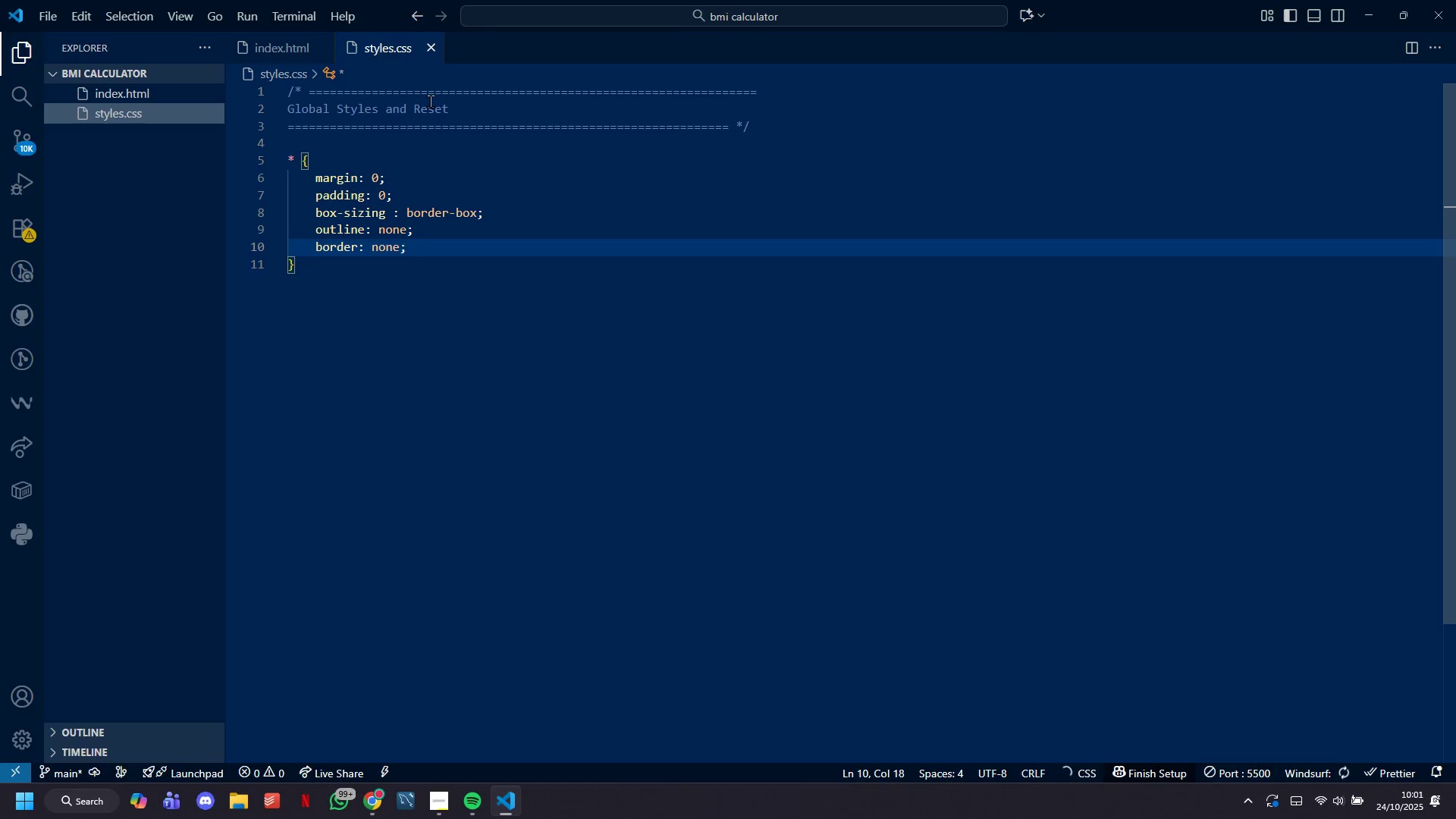 
hold_key(key=Backspace, duration=1.05)
 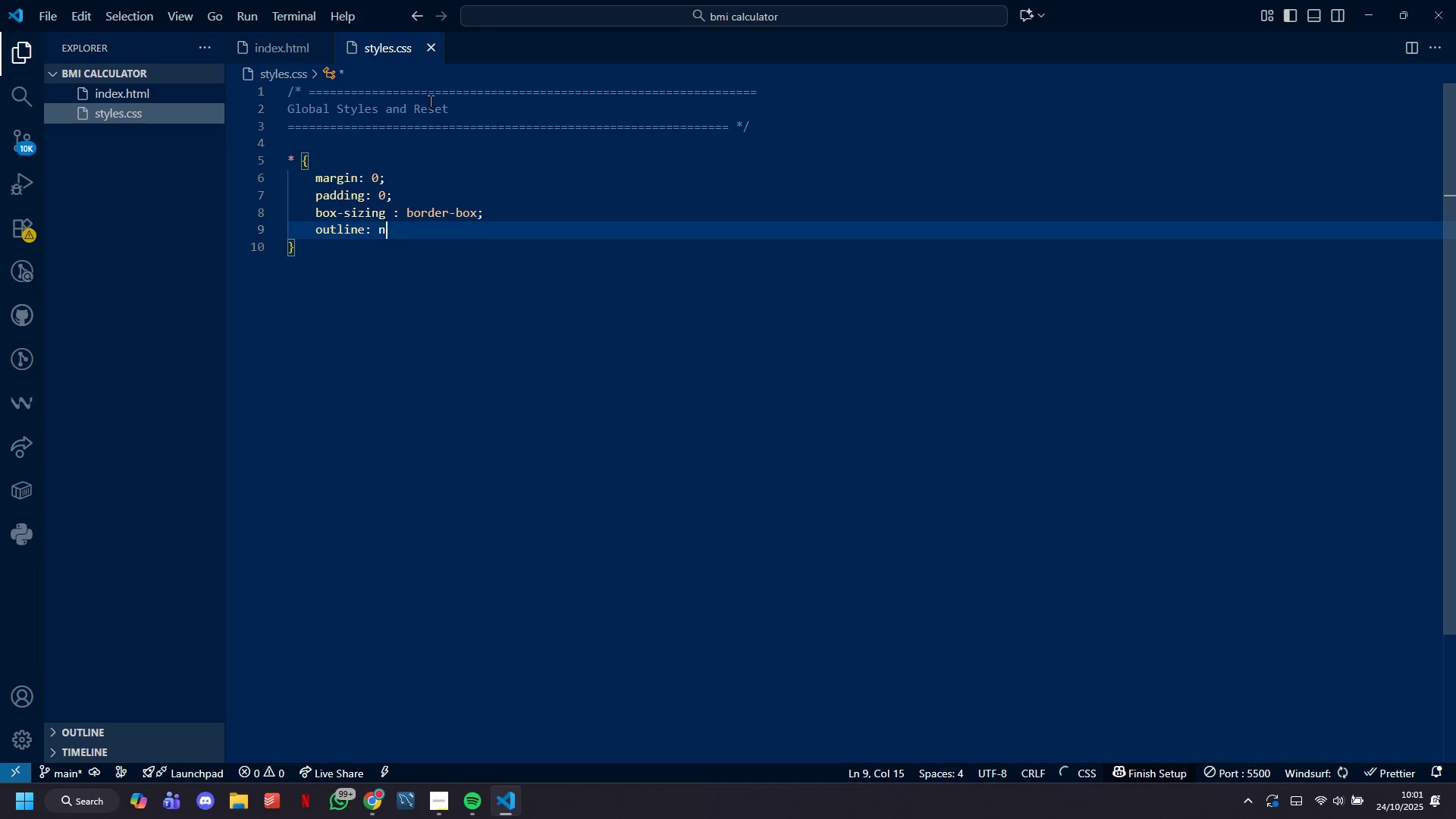 
hold_key(key=Backspace, duration=0.73)
 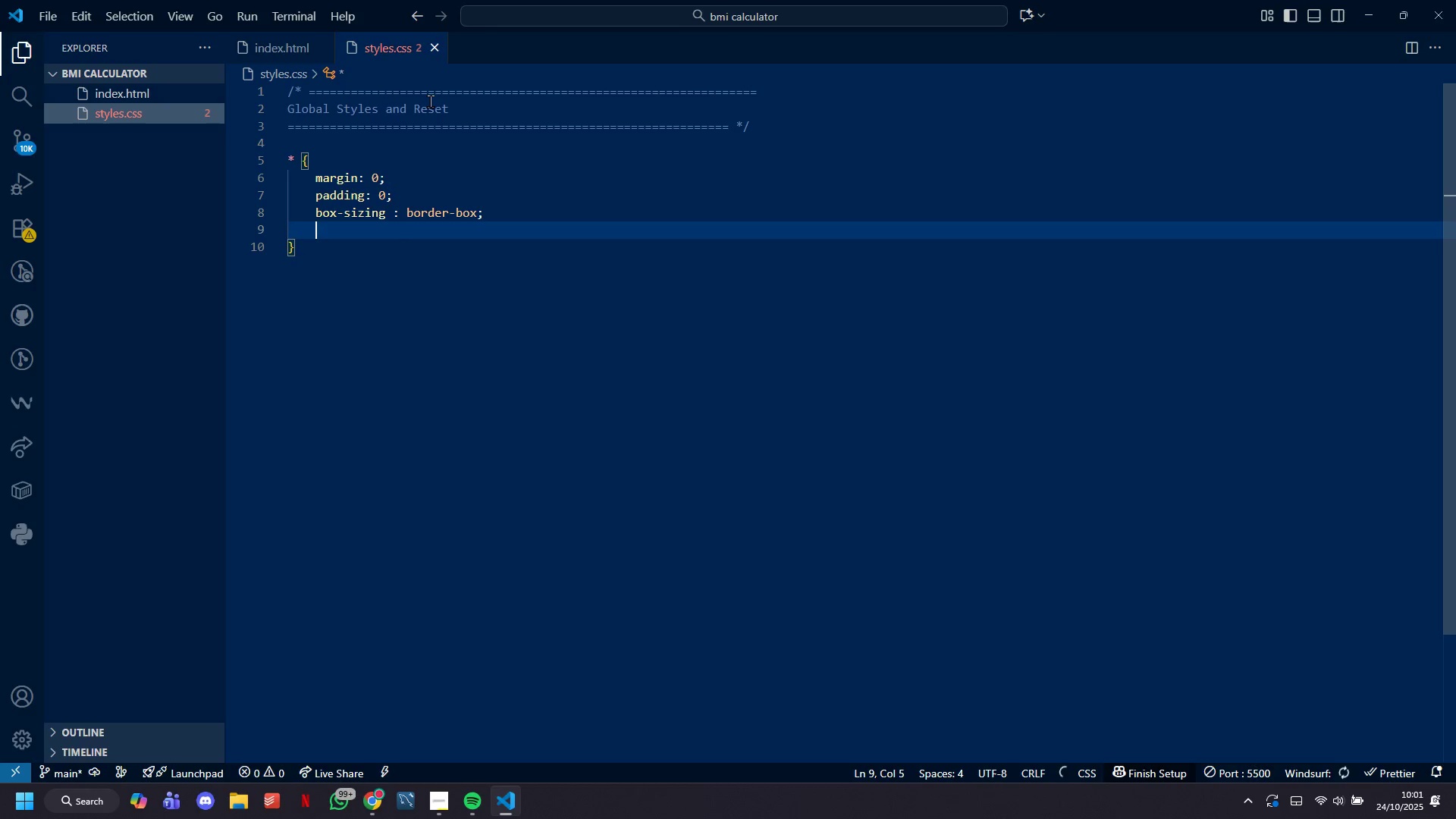 
key(Backspace)
 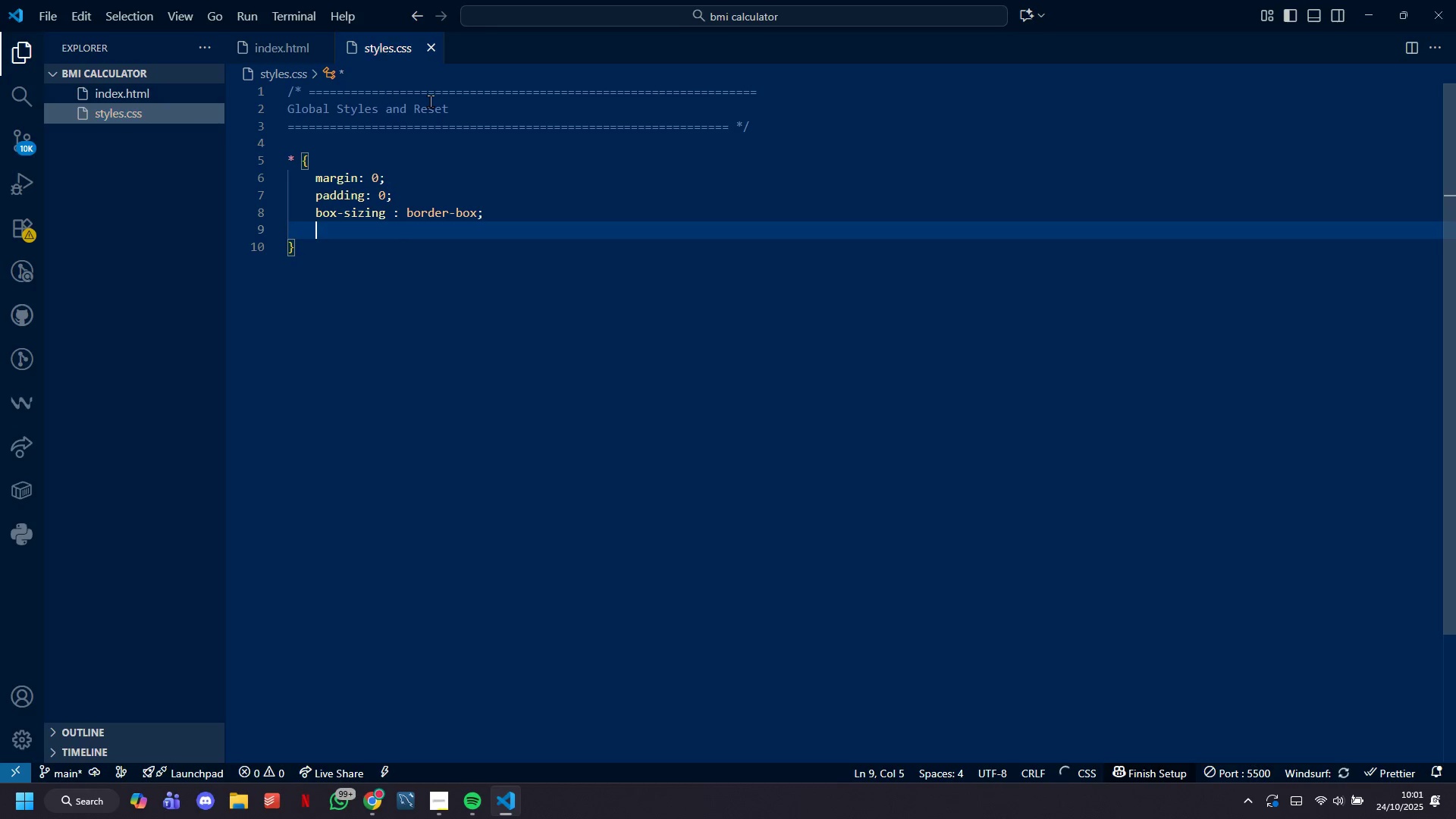 
key(Backspace)
 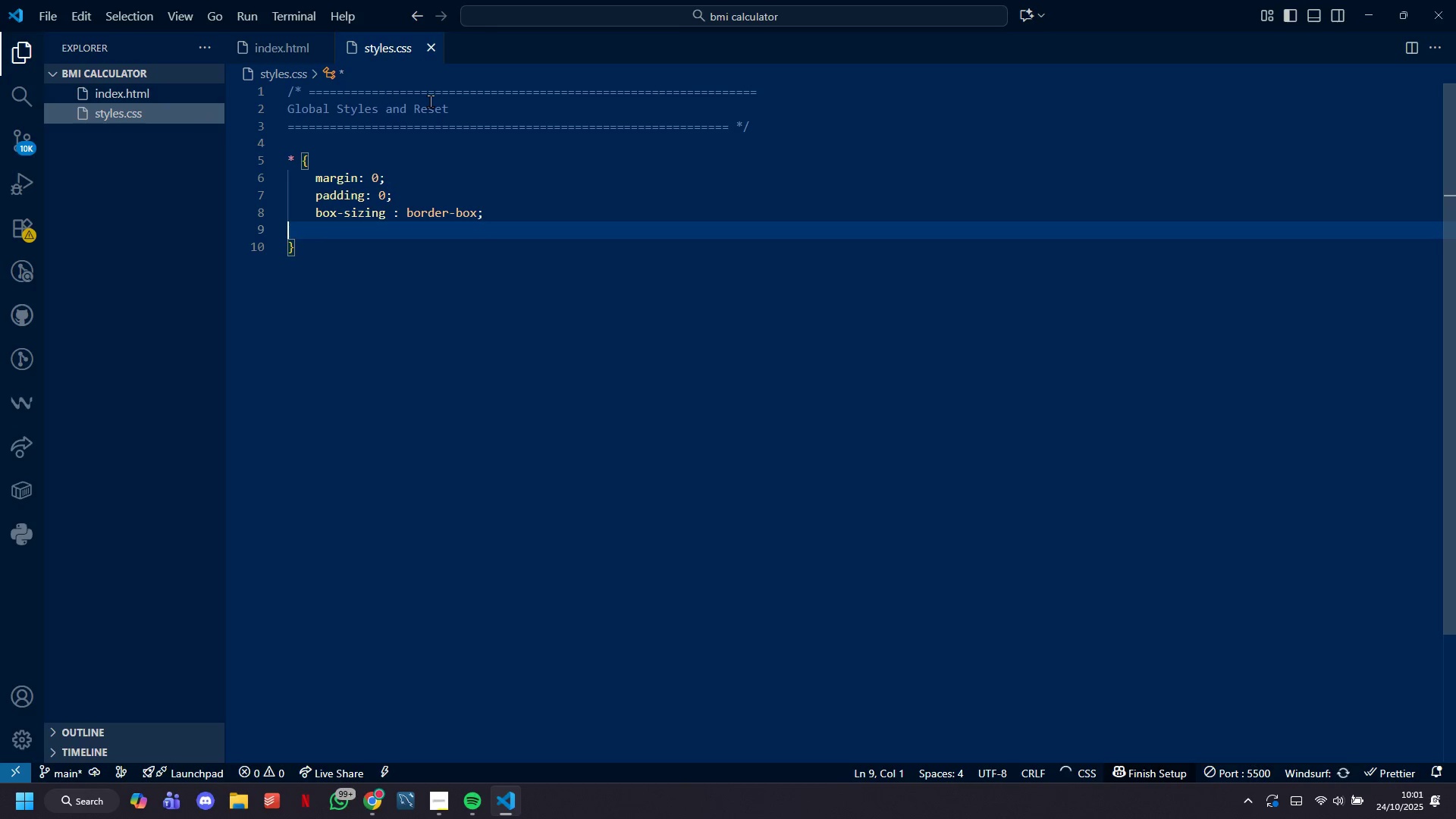 
key(Backspace)
 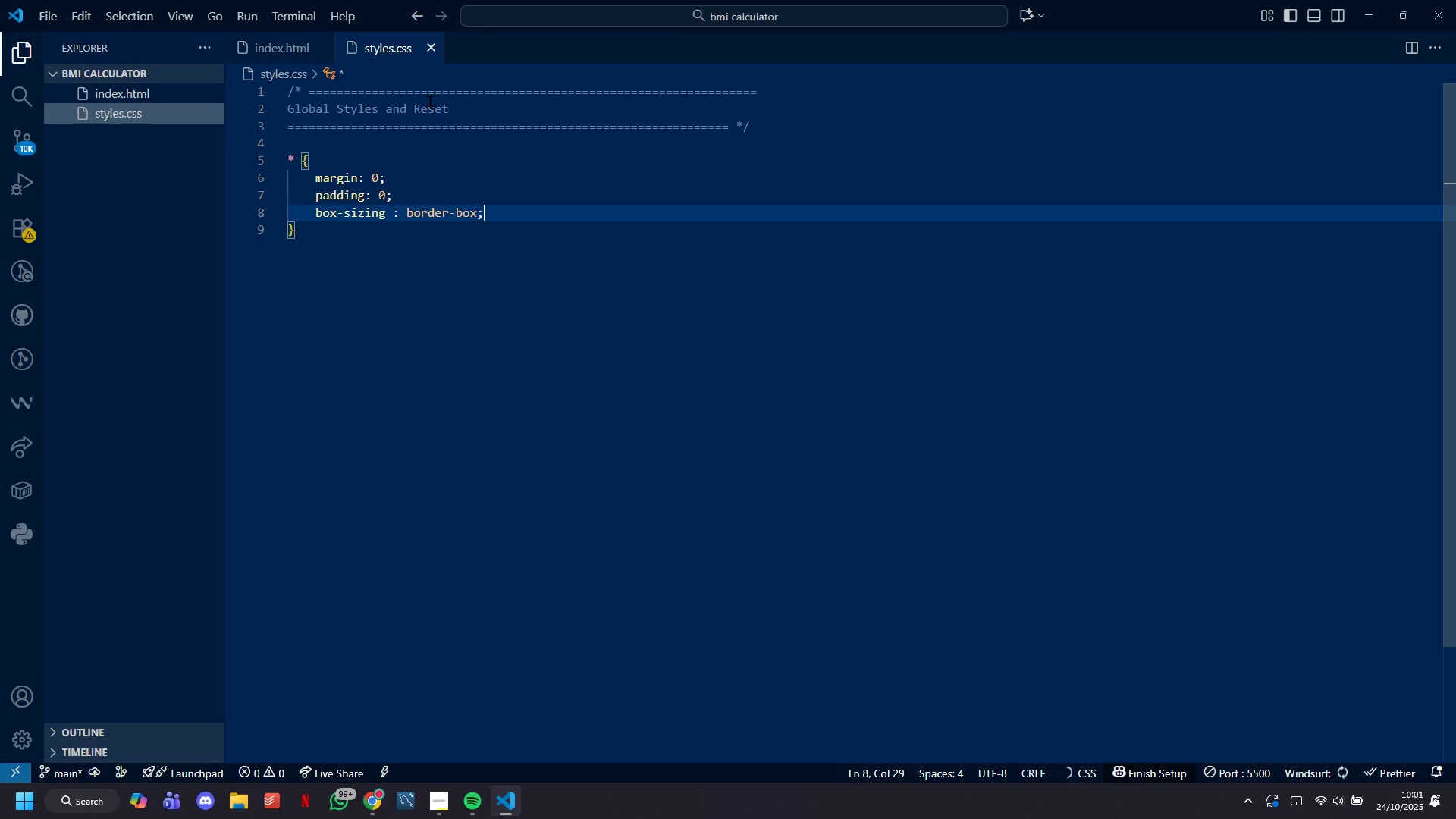 
key(ArrowDown)
 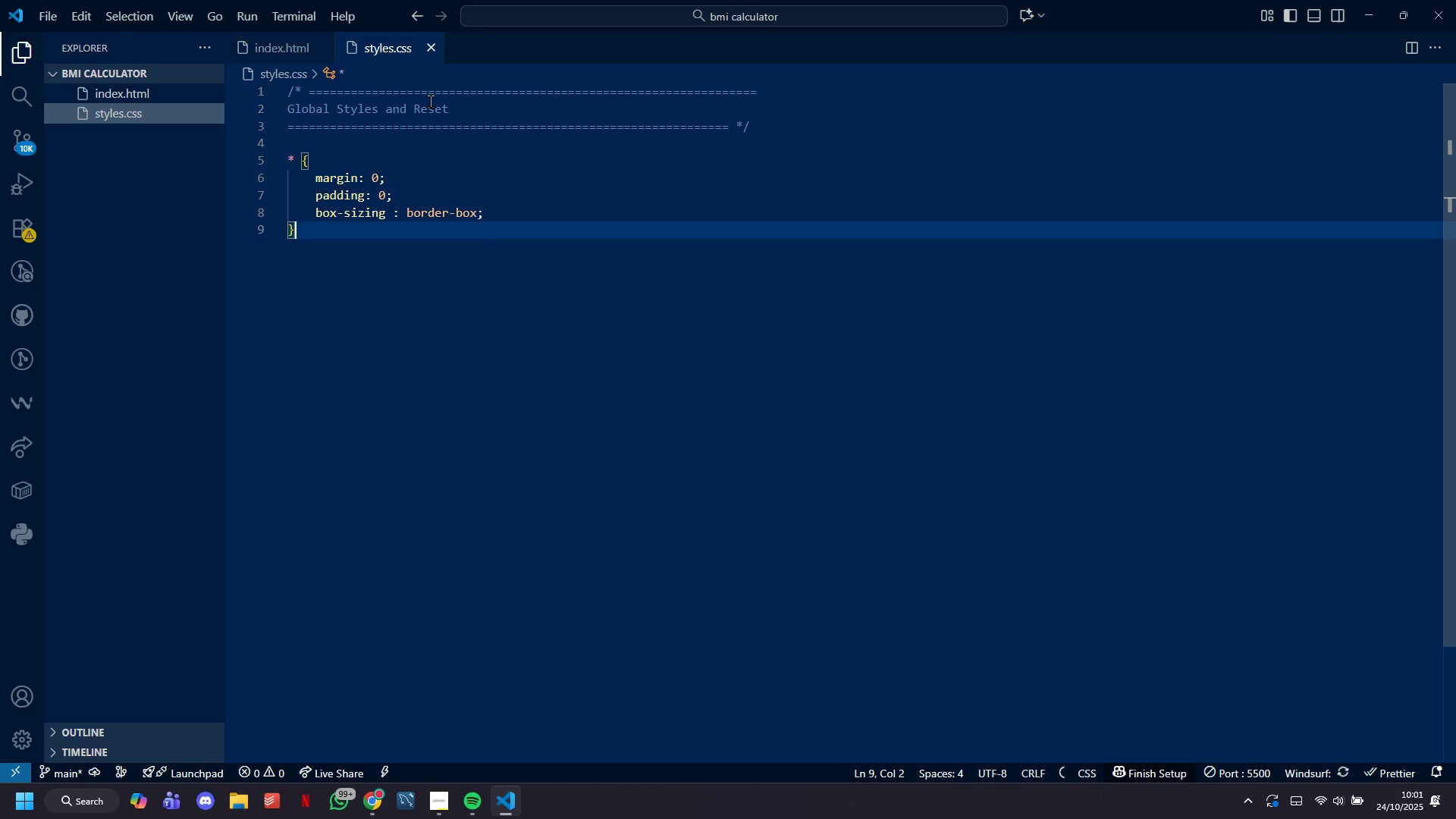 
hold_key(key=ControlLeft, duration=0.53)
 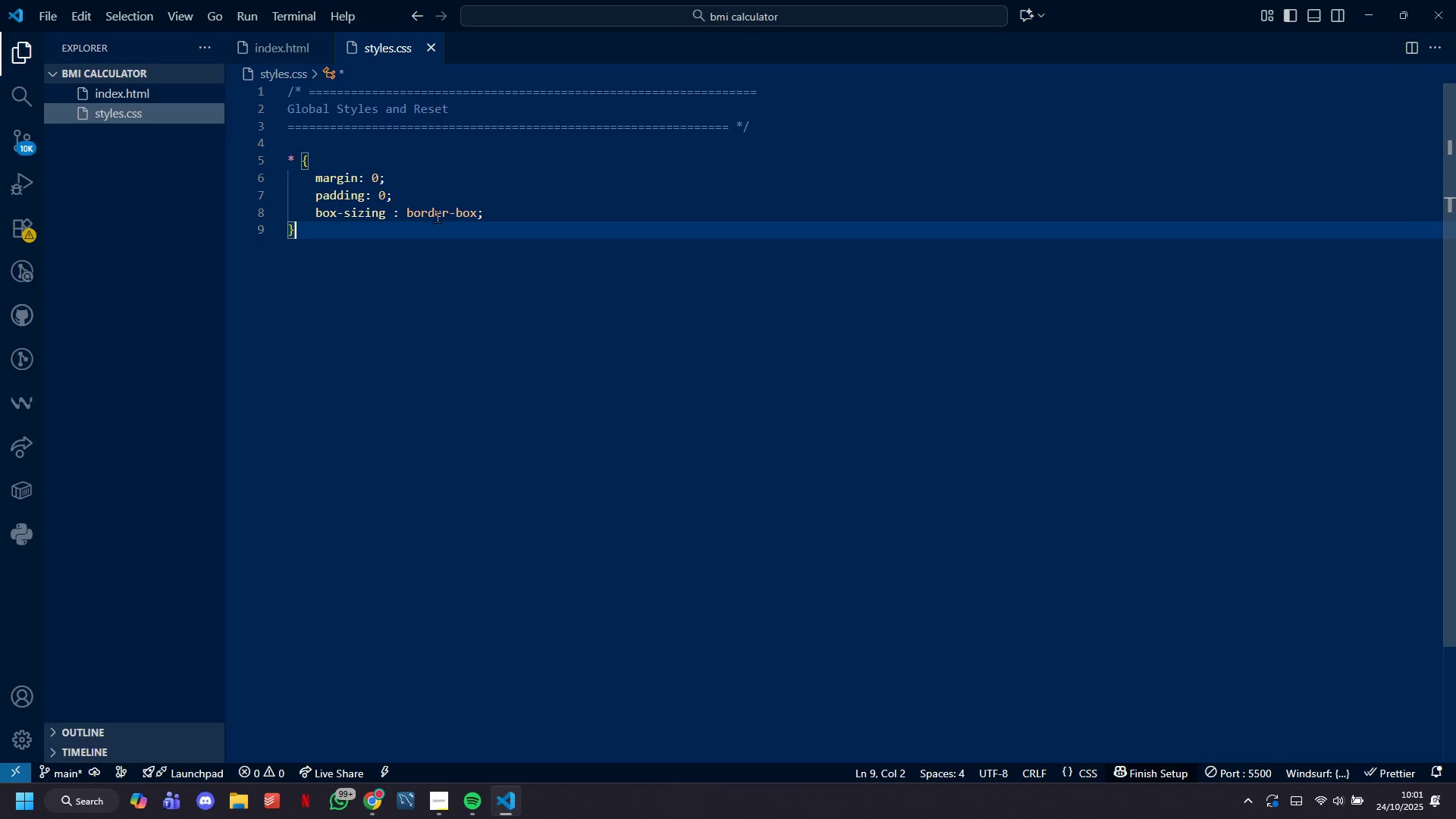 
key(S)
 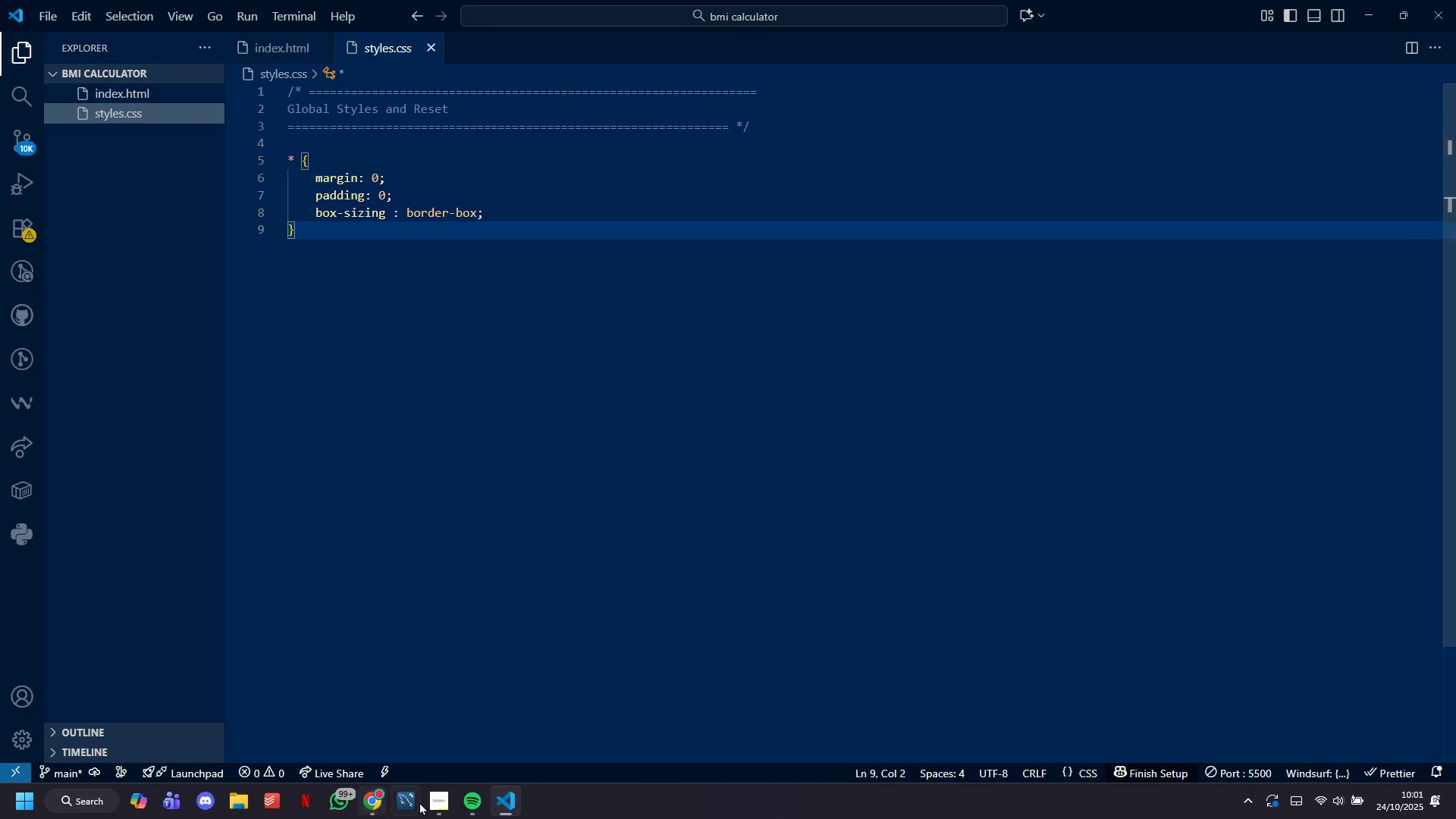 
left_click([432, 795])